 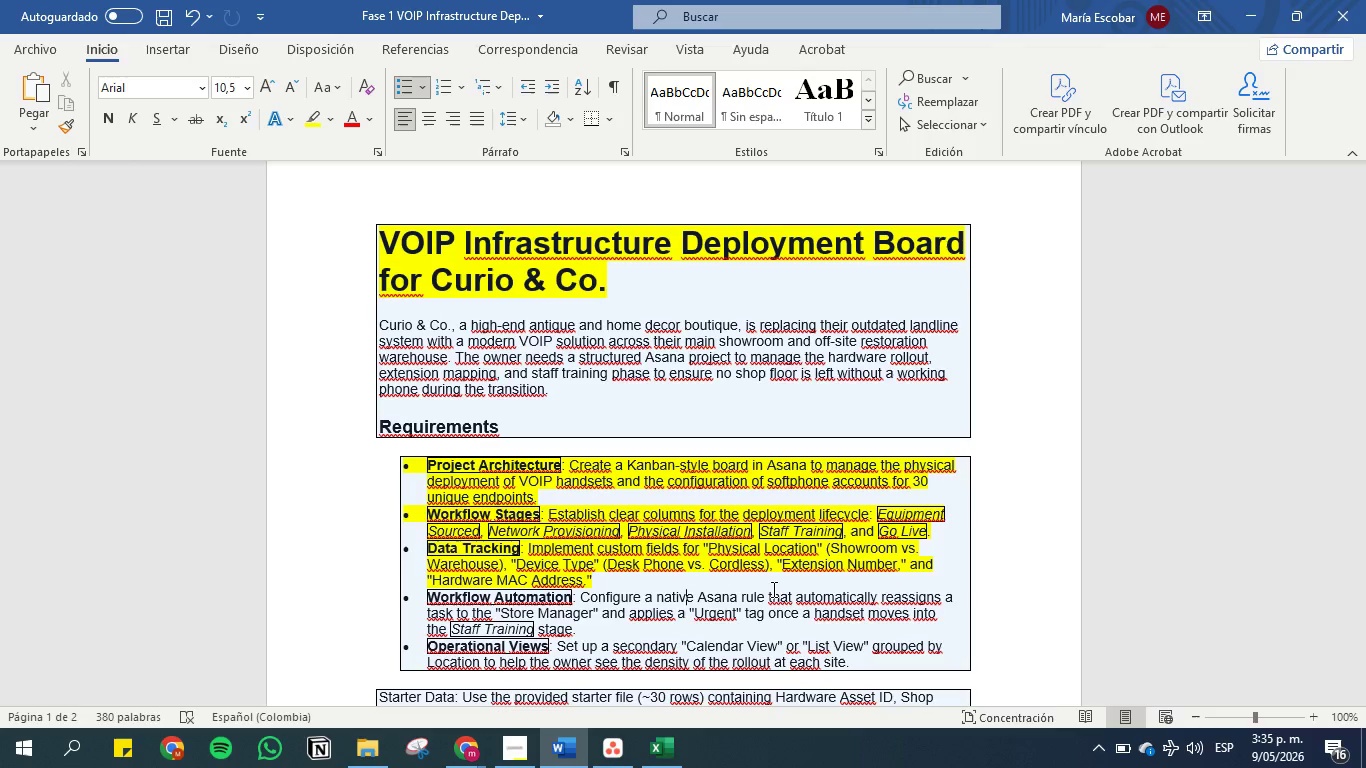 
left_click([662, 751])
 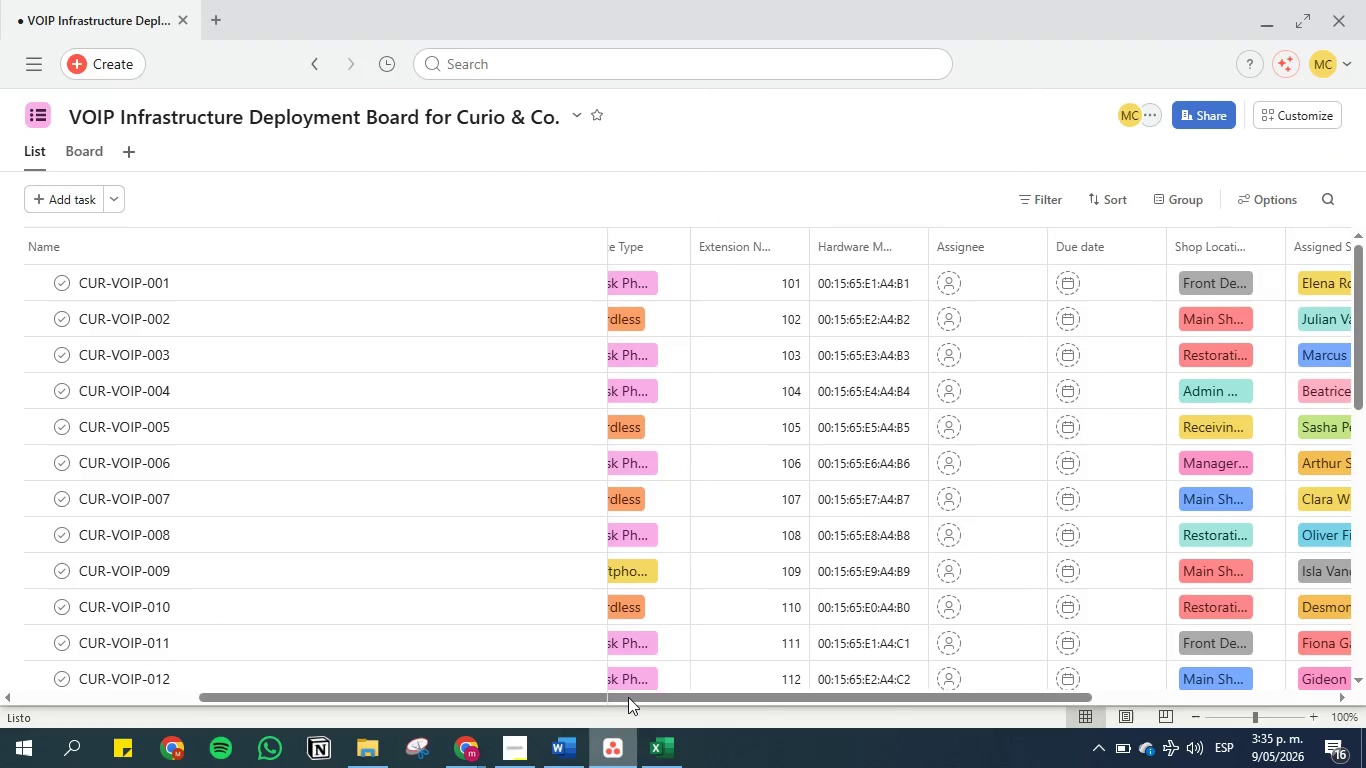 
left_click([635, 696])
 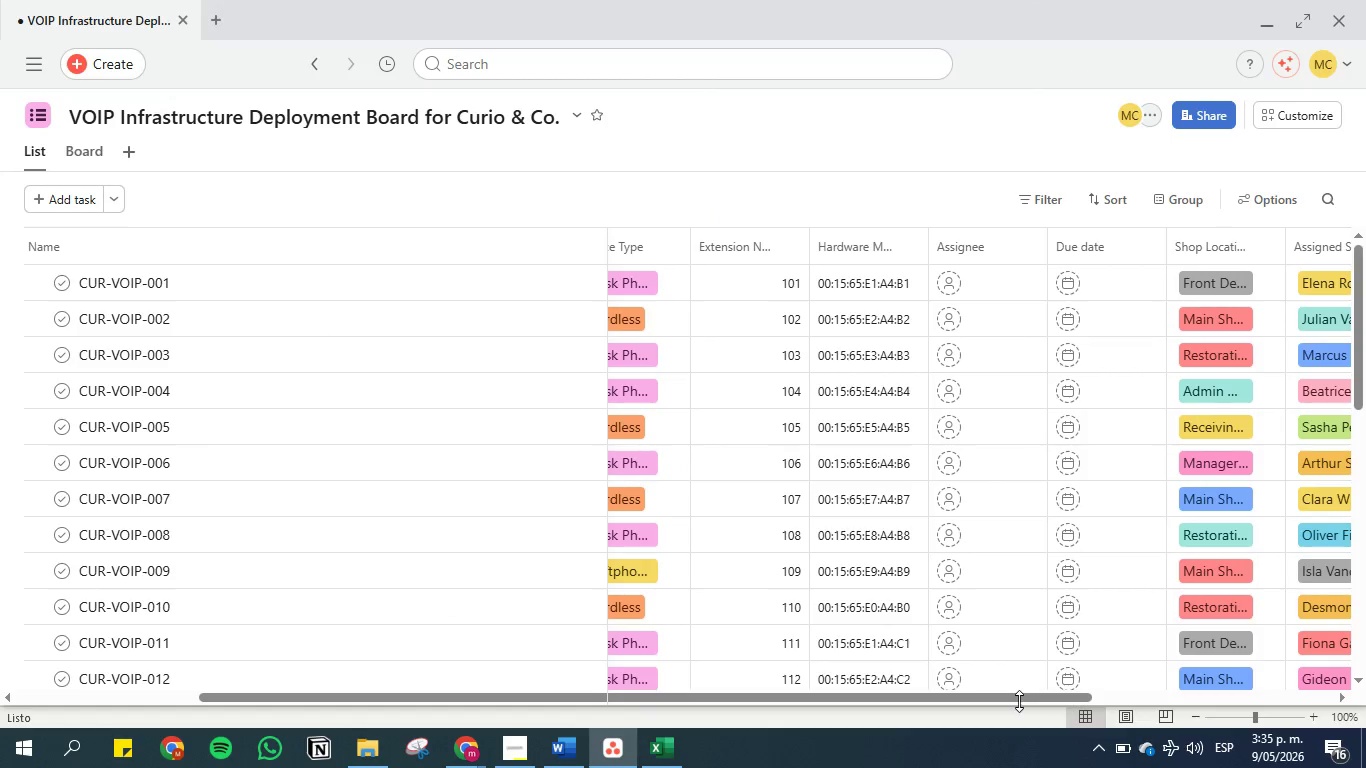 
mouse_move([995, 662])
 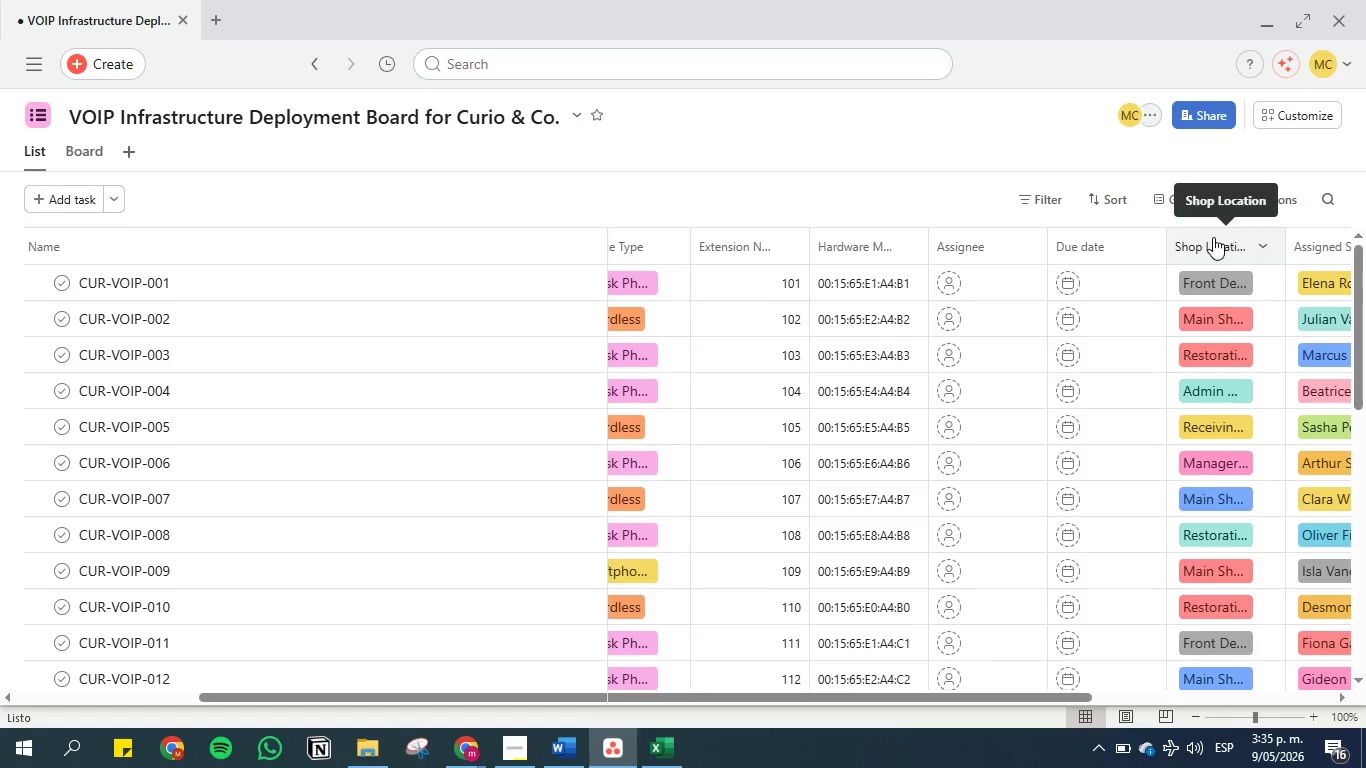 
left_click([1213, 233])
 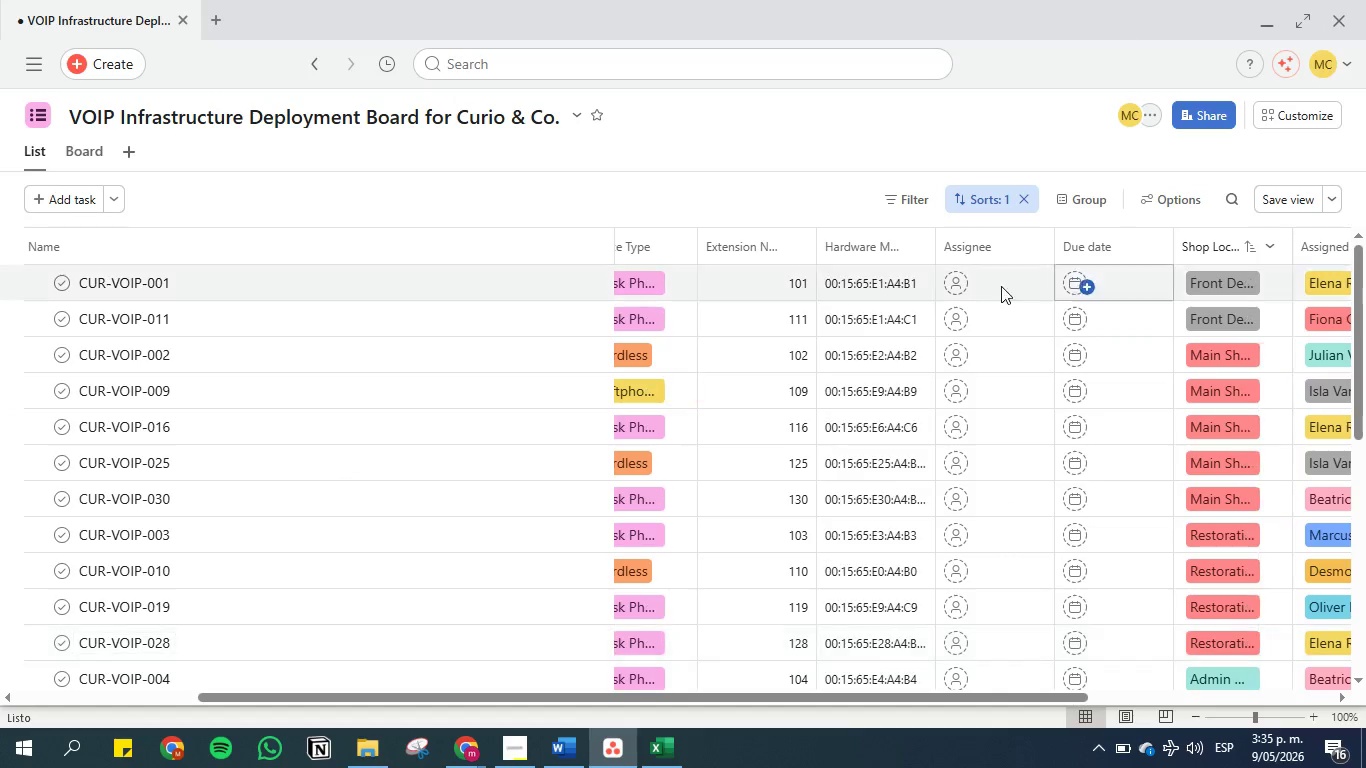 
left_click_drag(start_coordinate=[1198, 239], to_coordinate=[926, 238])
 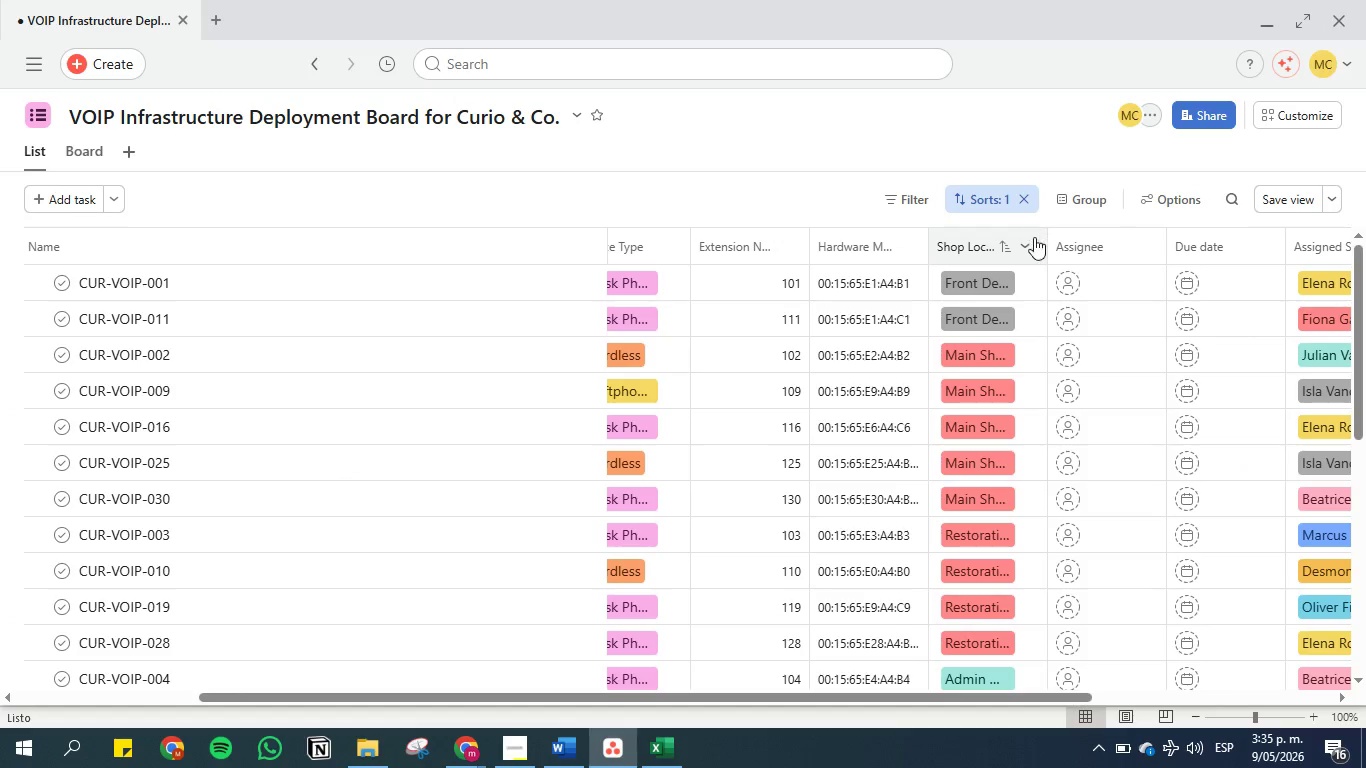 
left_click([1025, 242])
 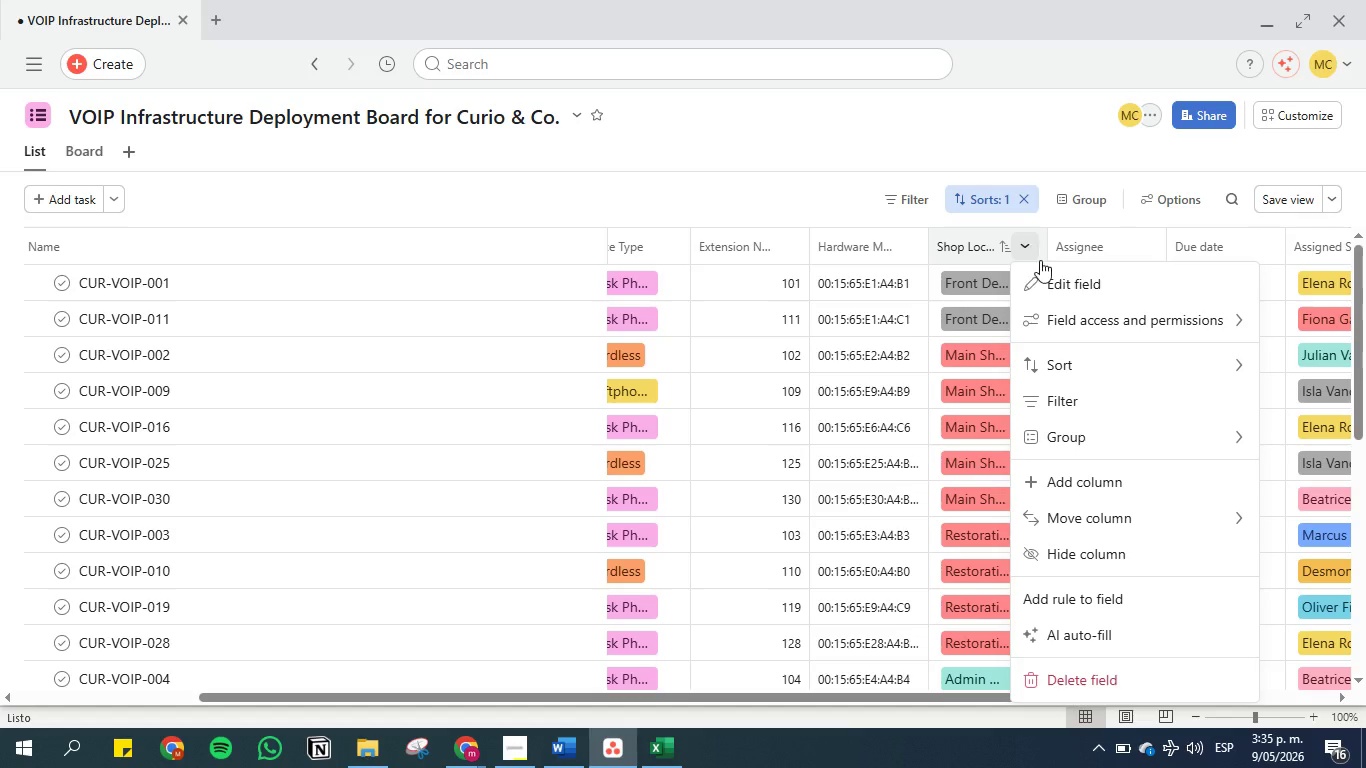 
left_click([1051, 279])
 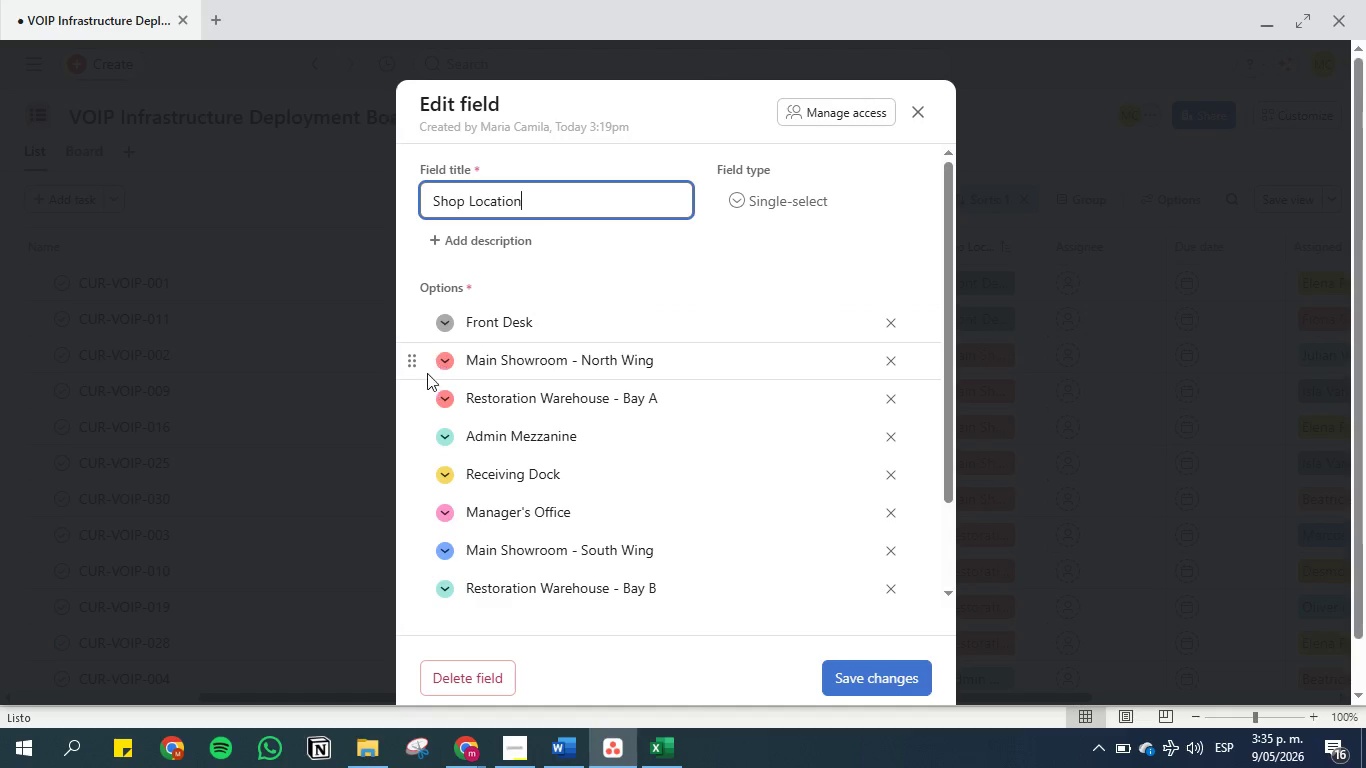 
left_click([446, 399])
 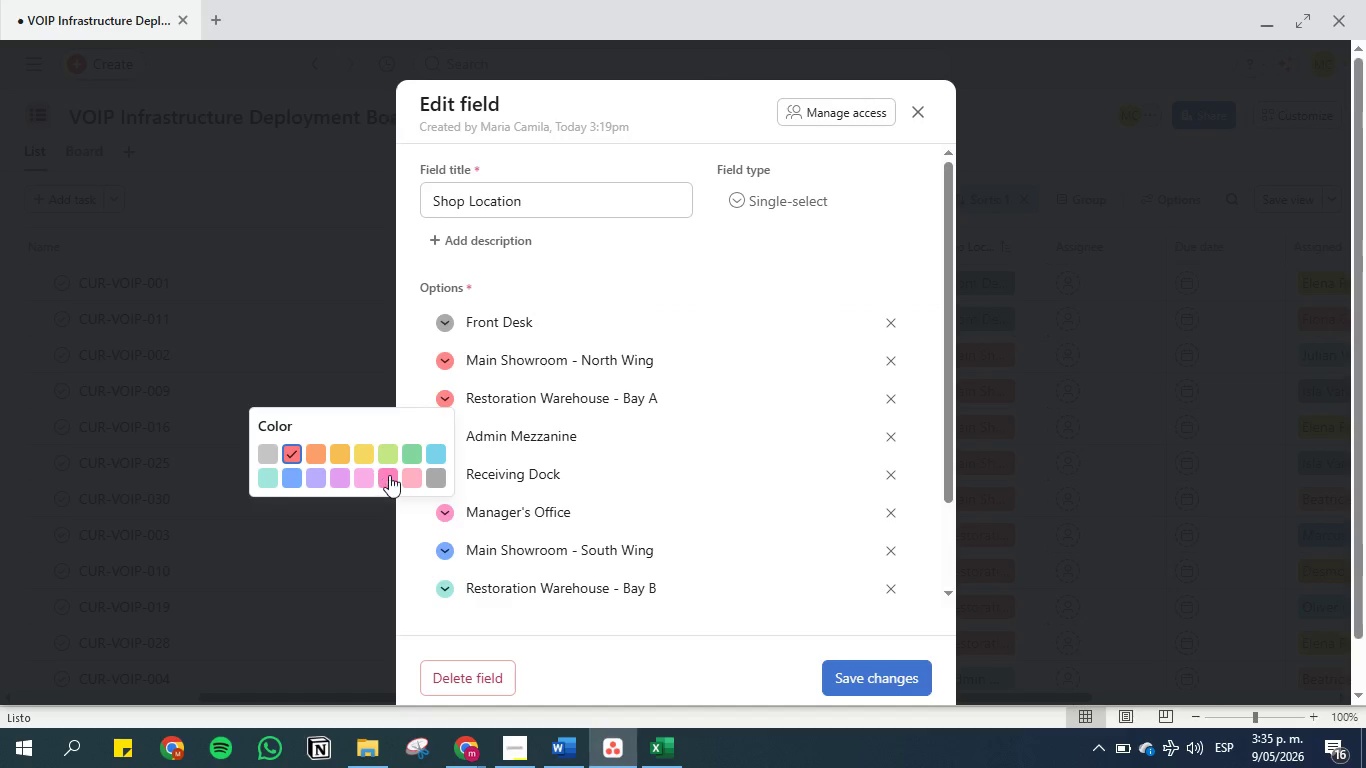 
left_click([411, 481])
 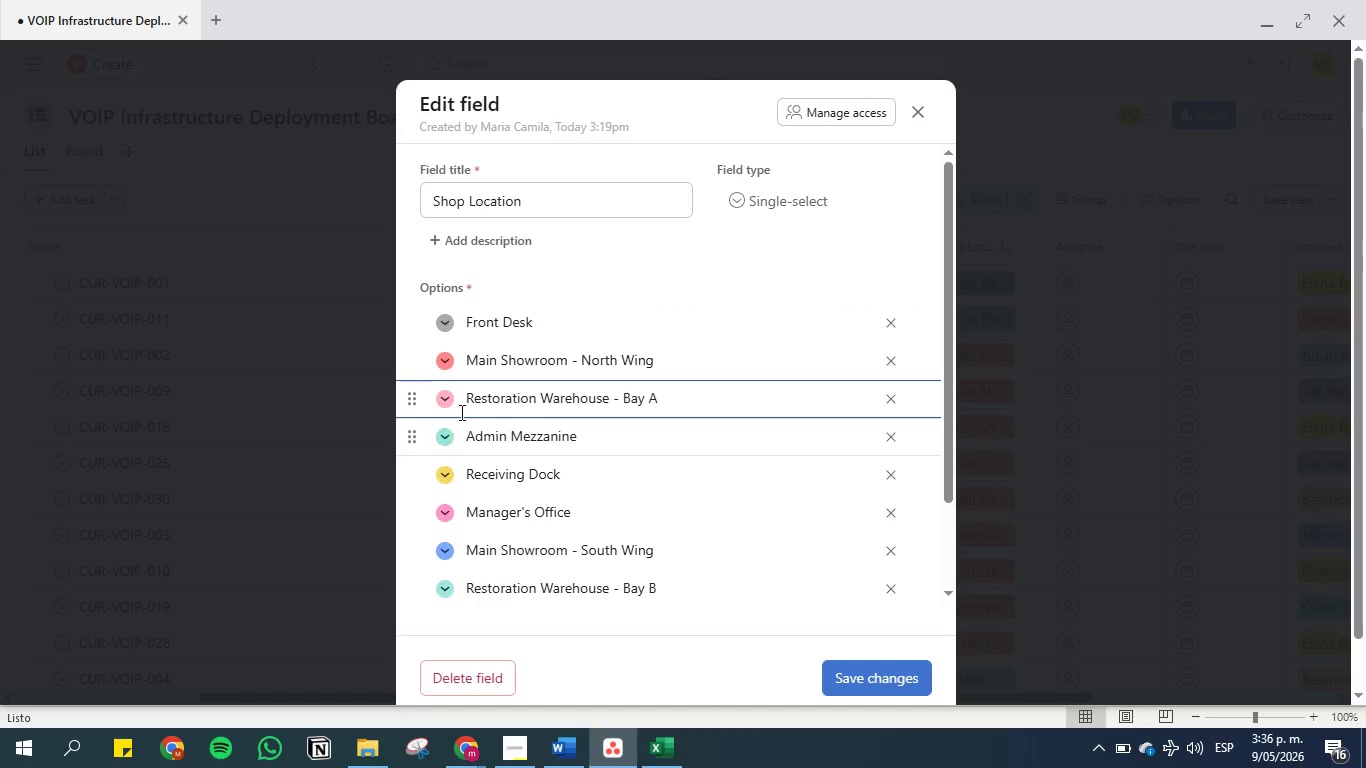 
mouse_move([438, 526])
 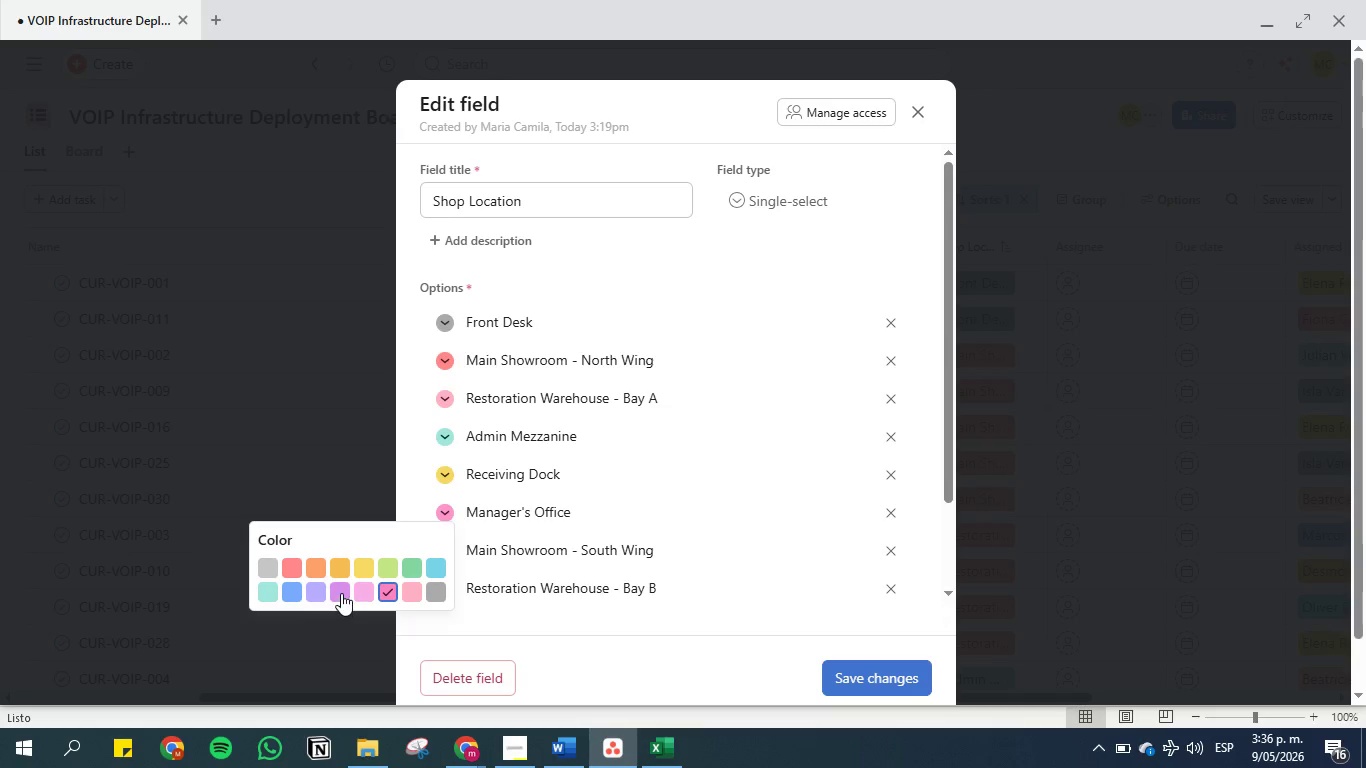 
left_click([341, 593])
 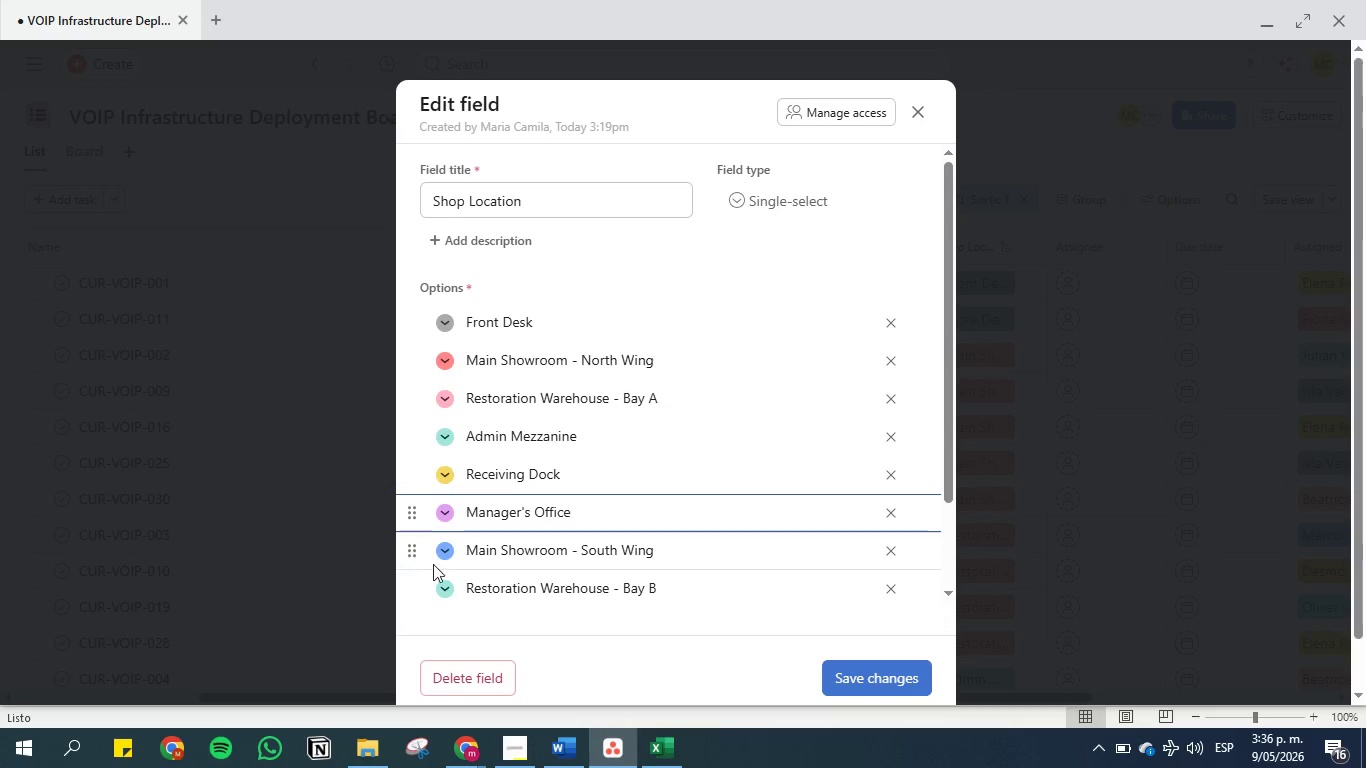 
left_click([440, 589])
 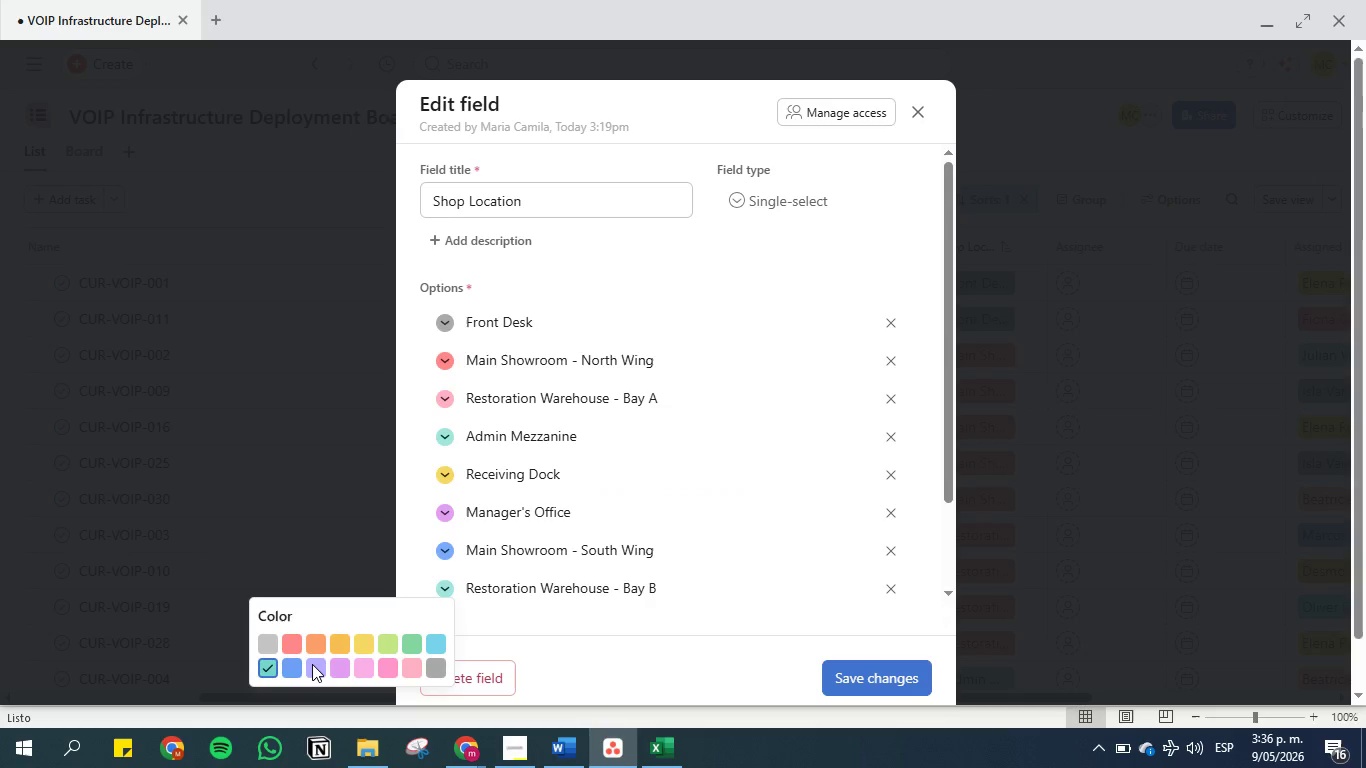 
left_click([284, 663])
 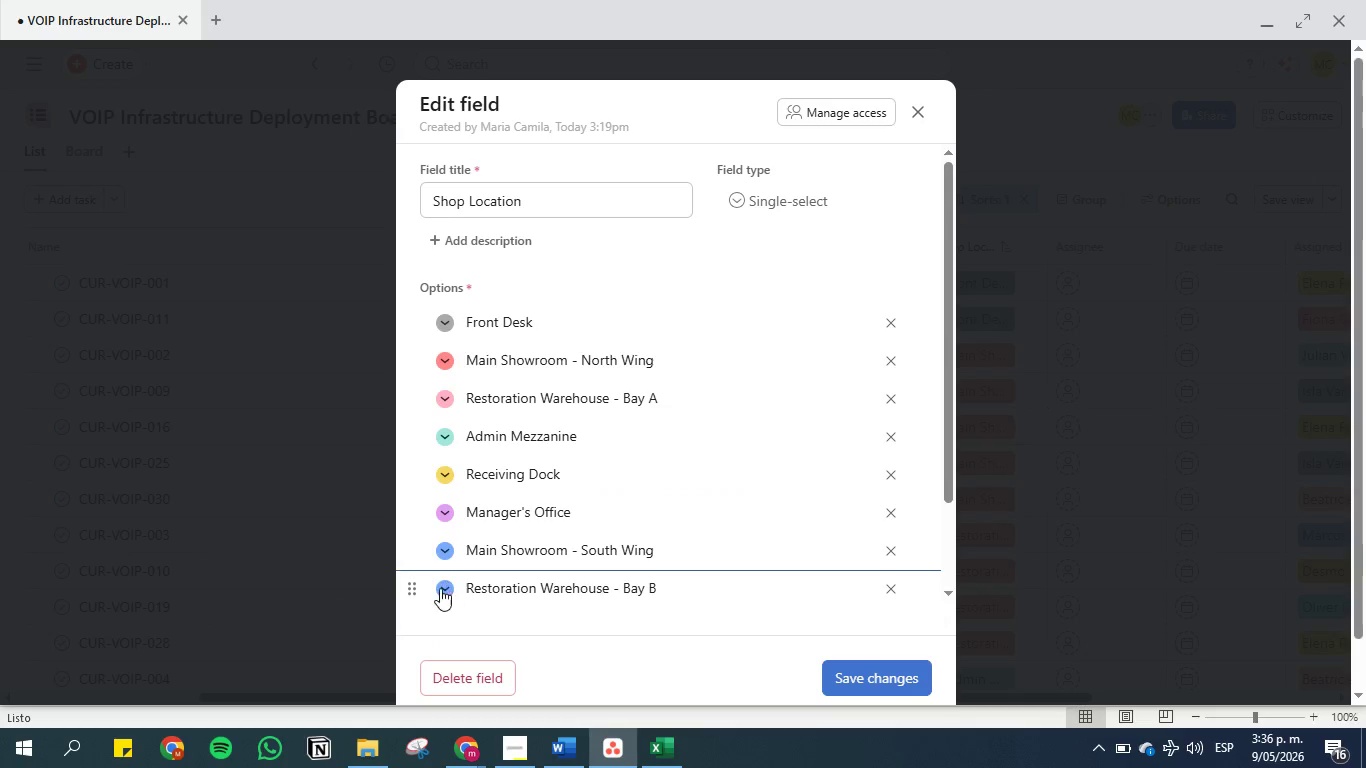 
left_click([440, 594])
 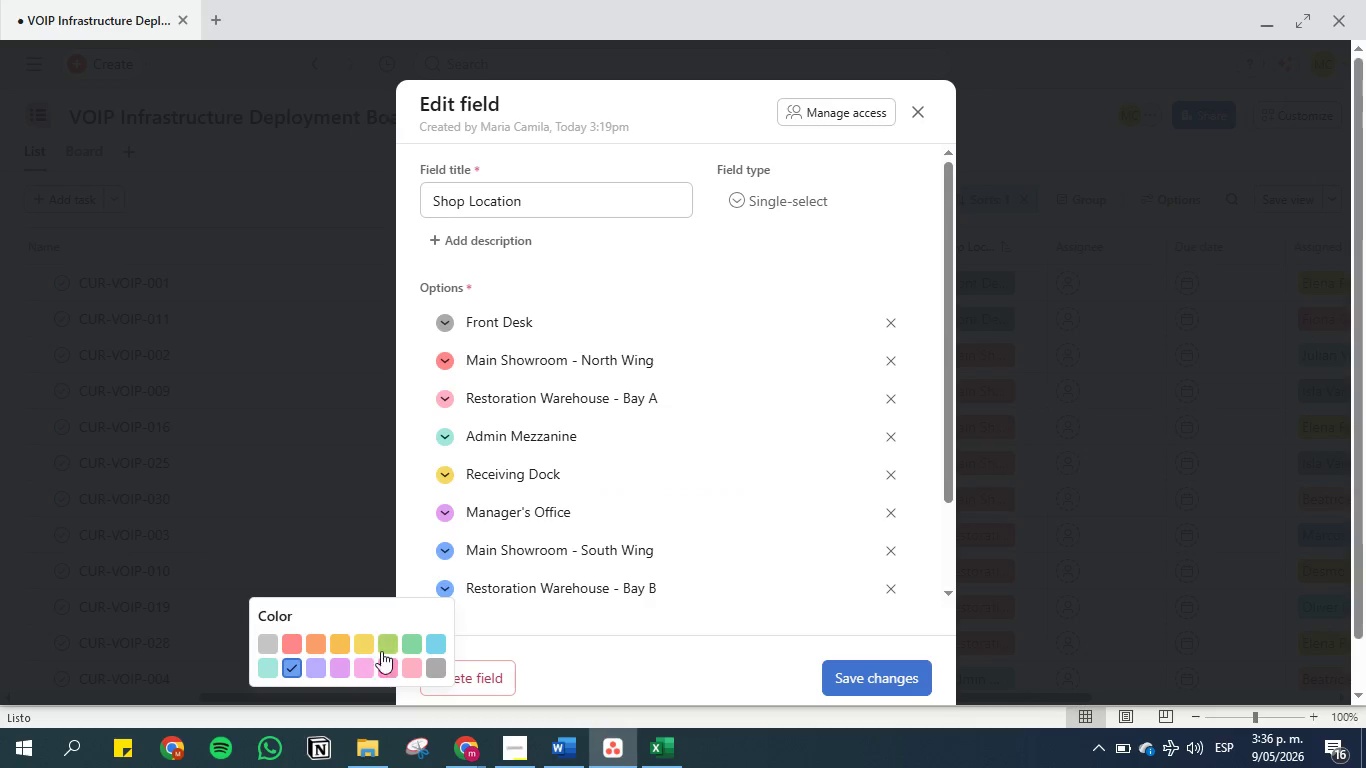 
left_click([384, 644])
 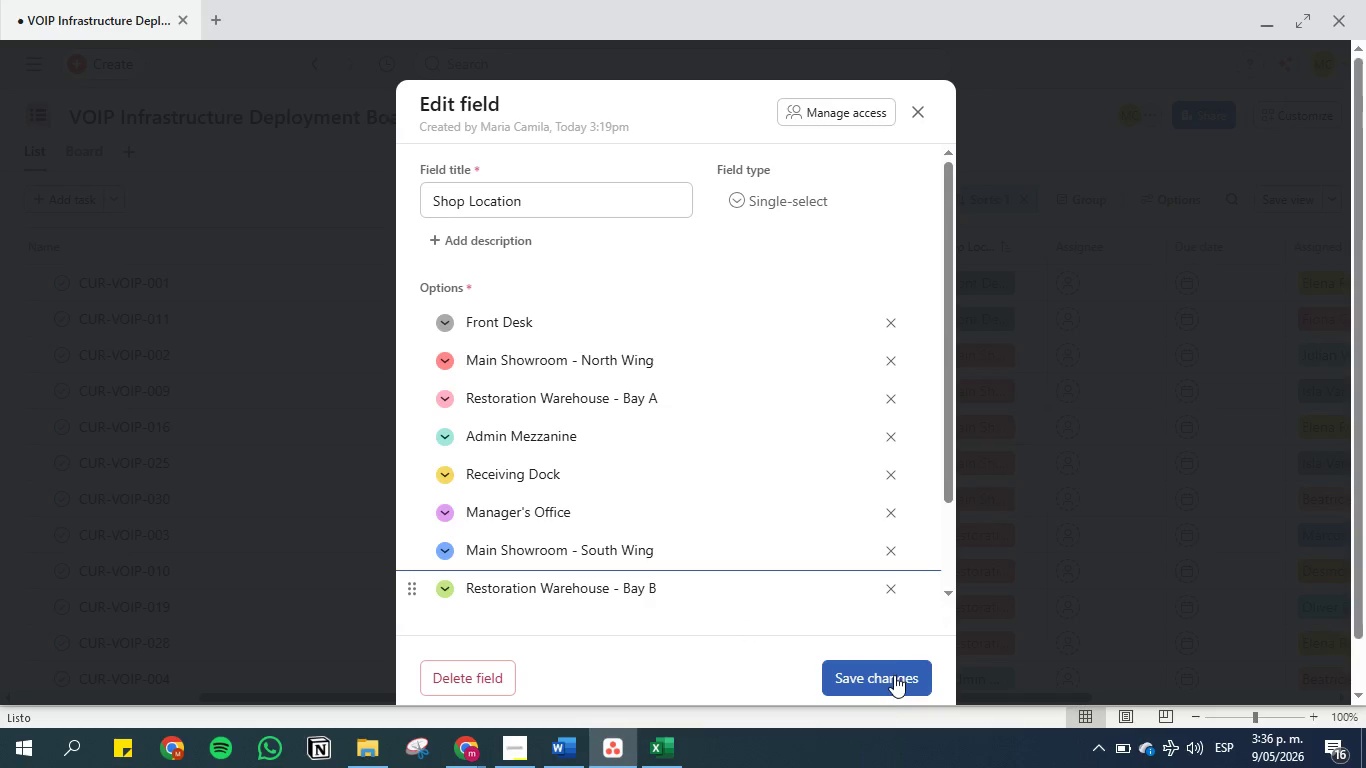 
left_click([894, 674])
 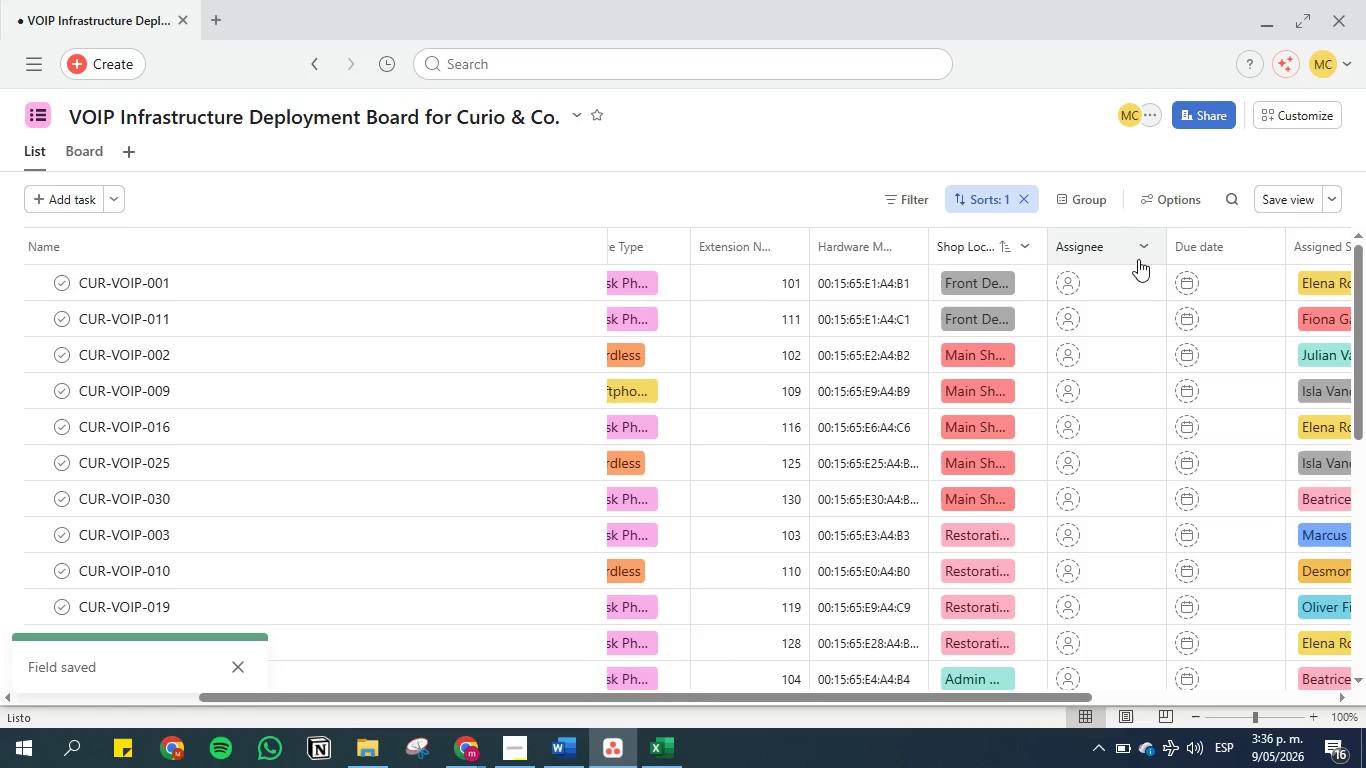 
wait(5.5)
 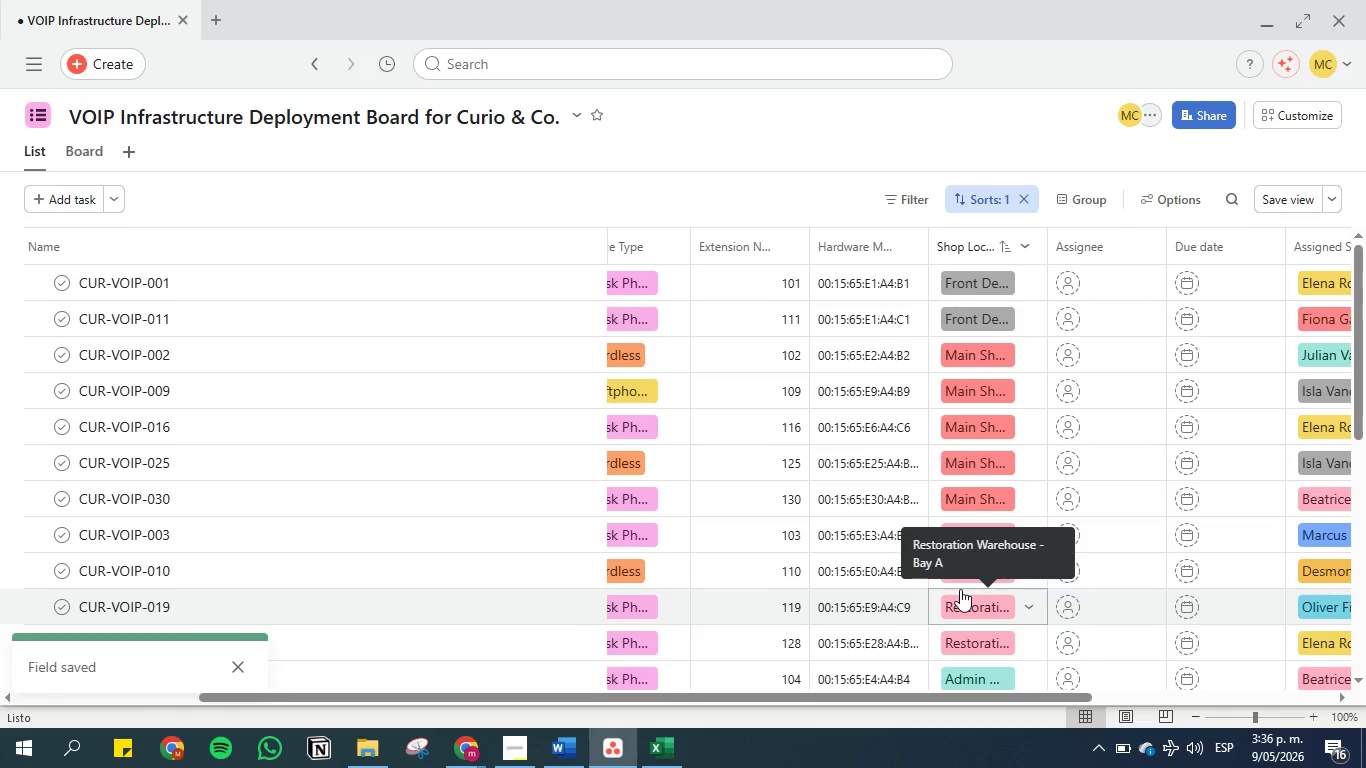 
left_click([1025, 196])
 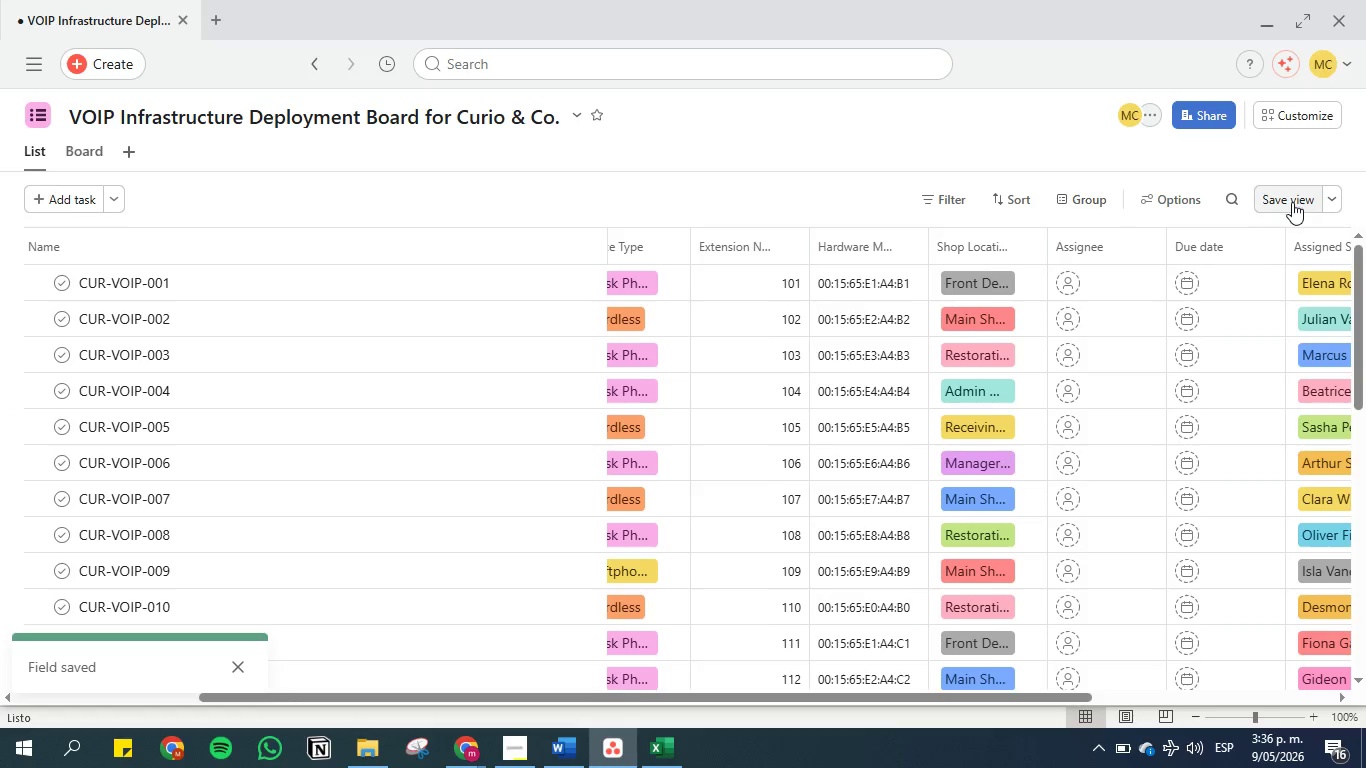 
left_click([1292, 203])
 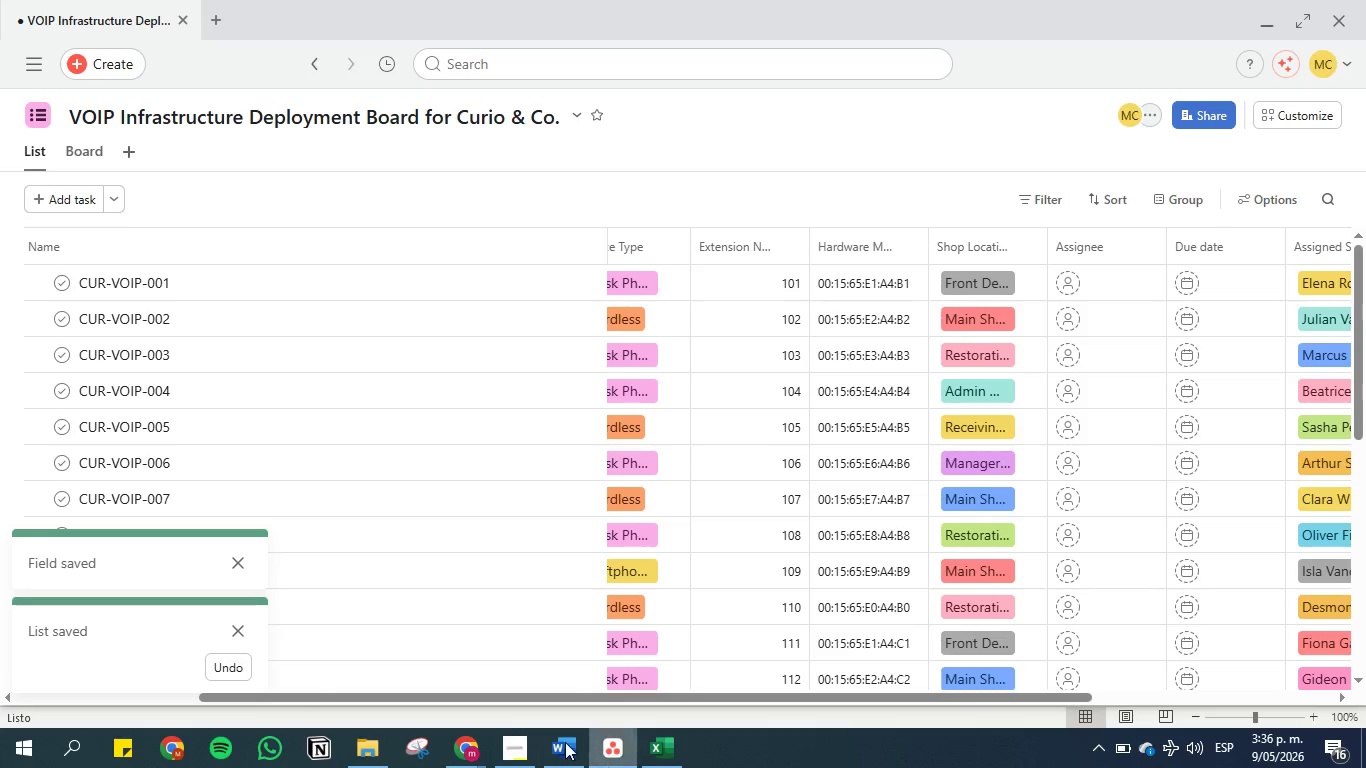 
left_click([562, 760])
 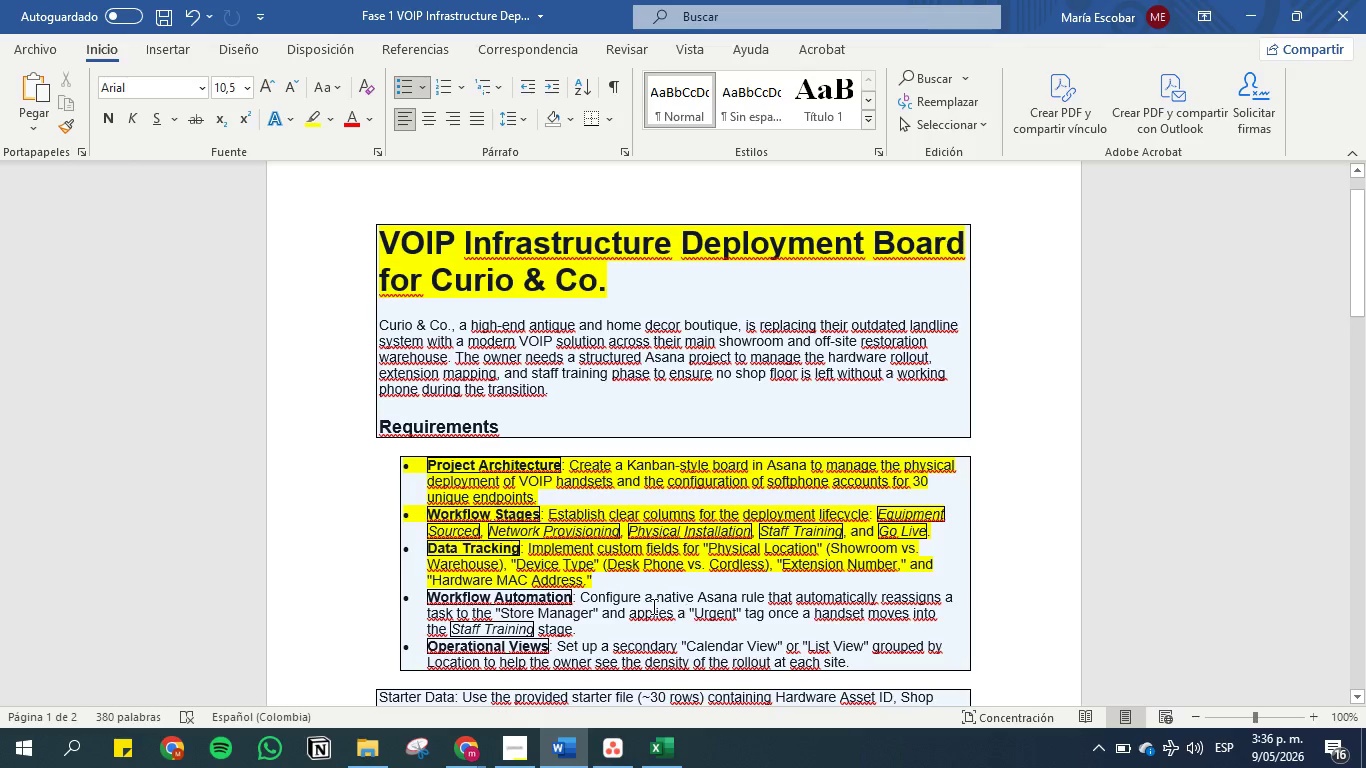 
wait(19.29)
 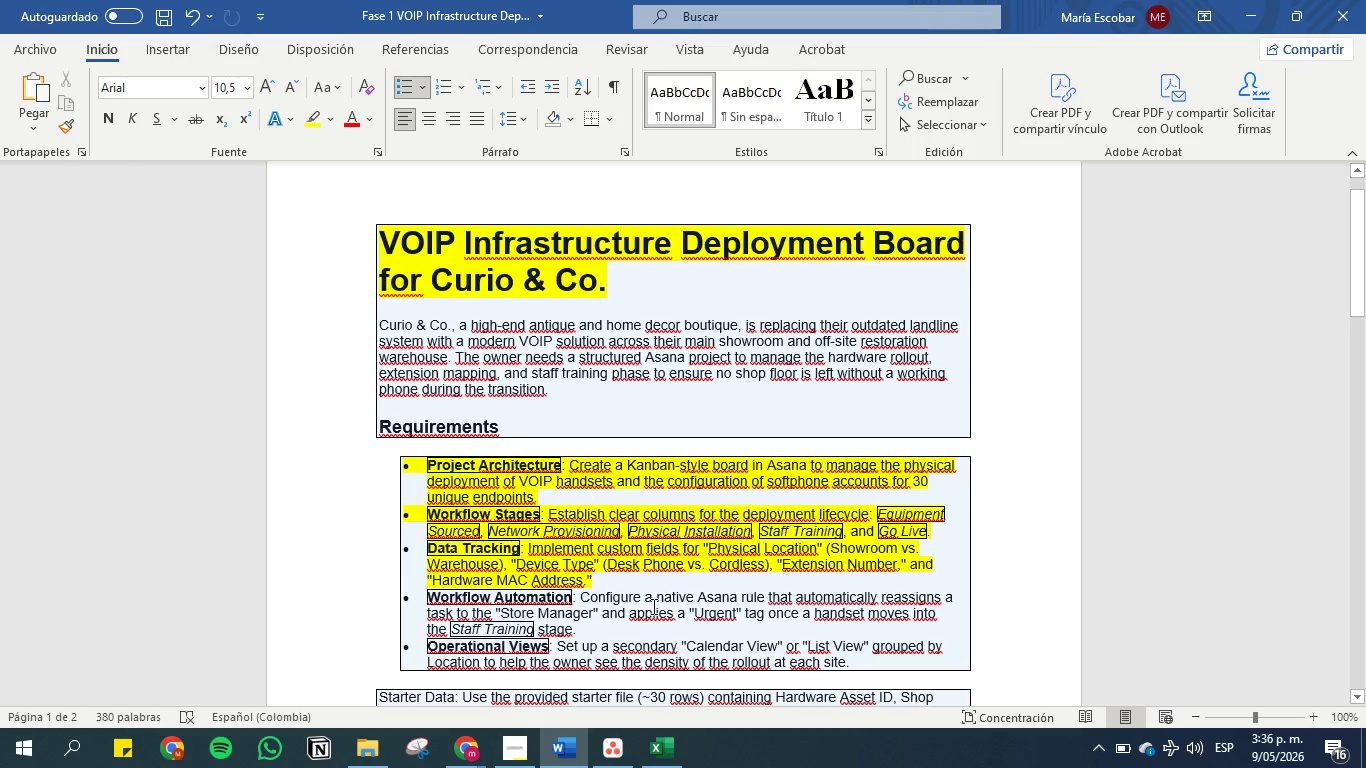 
mouse_move([957, 84])
 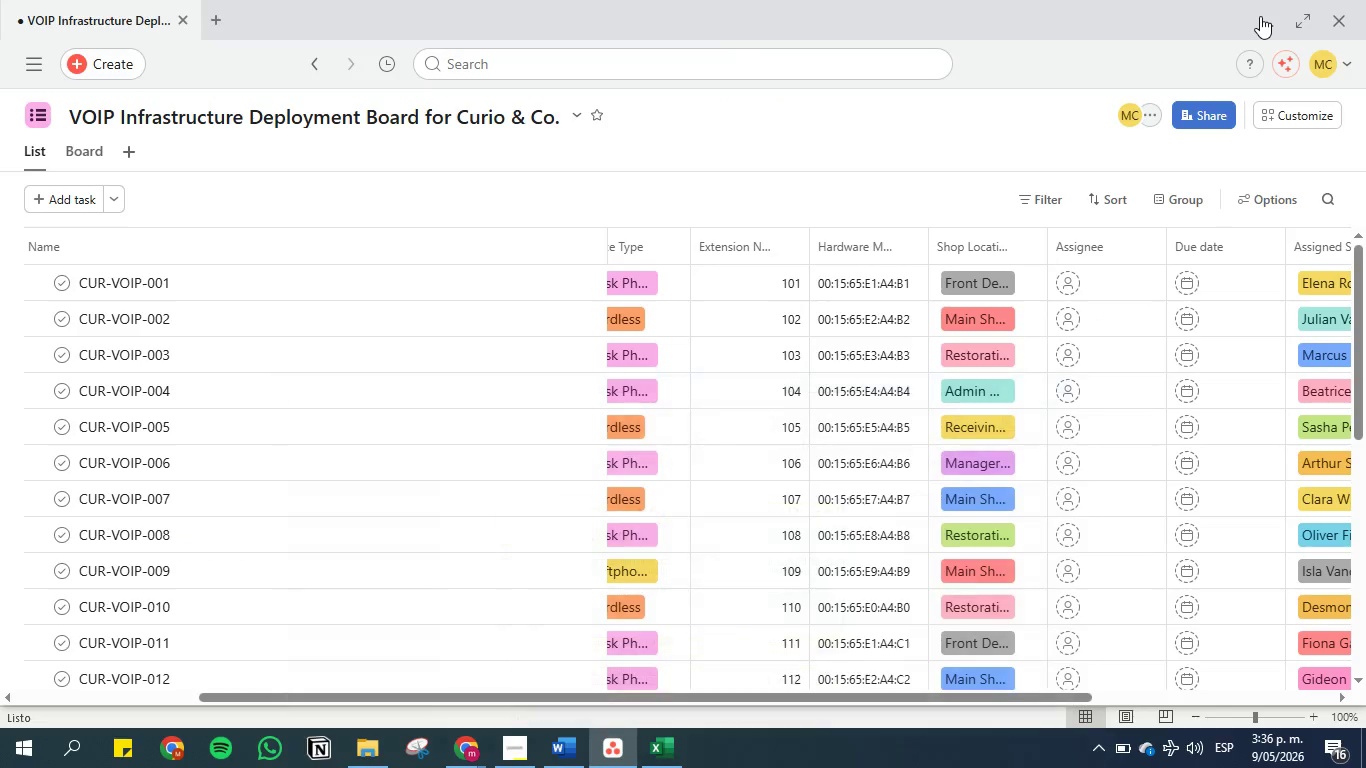 
wait(6.19)
 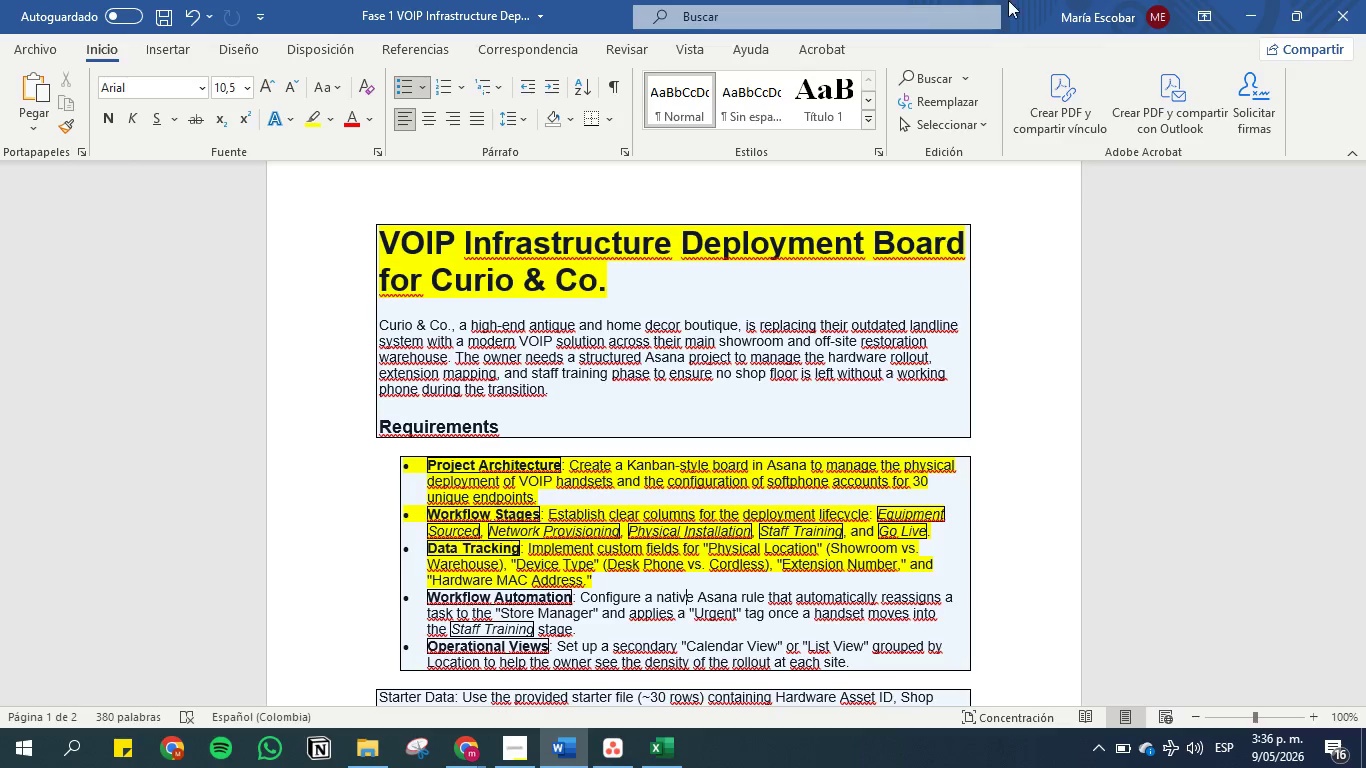 
left_click([1326, 246])
 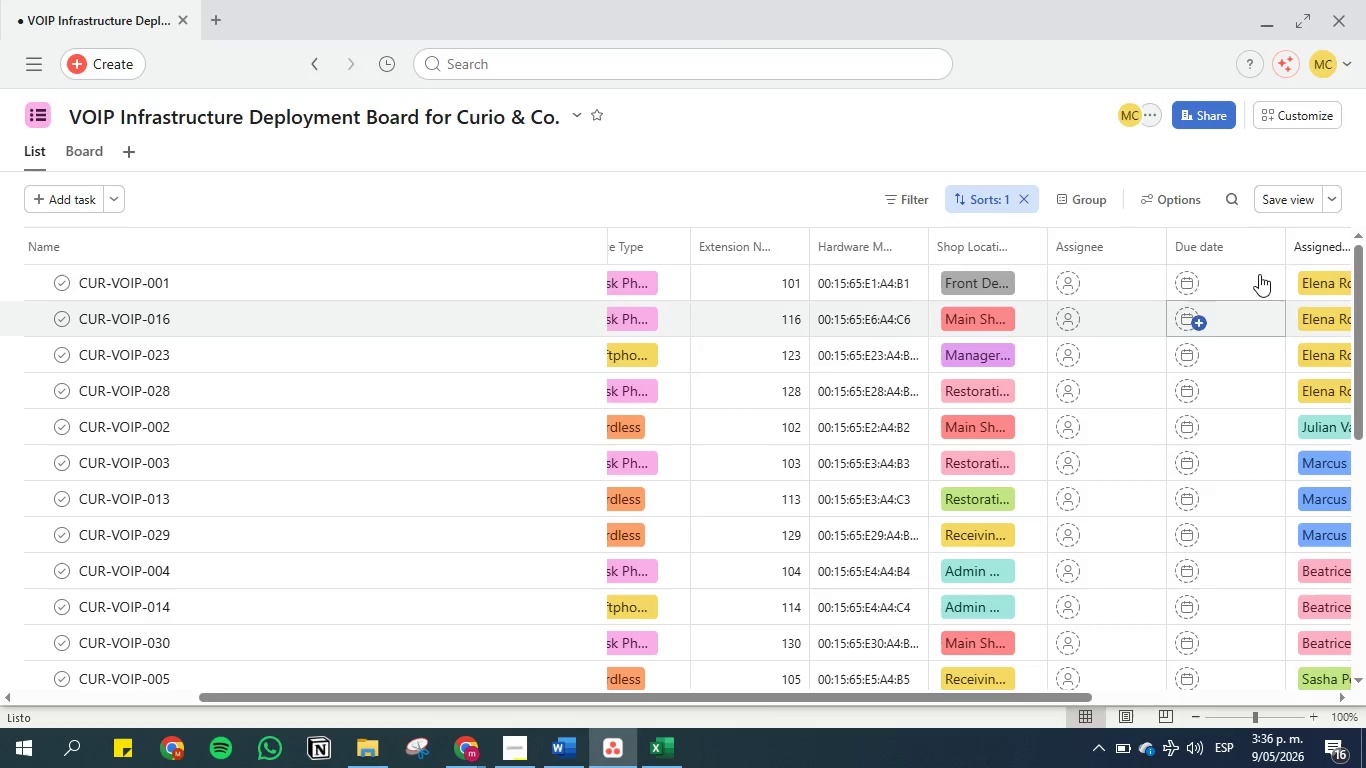 
left_click_drag(start_coordinate=[1327, 253], to_coordinate=[1035, 252])
 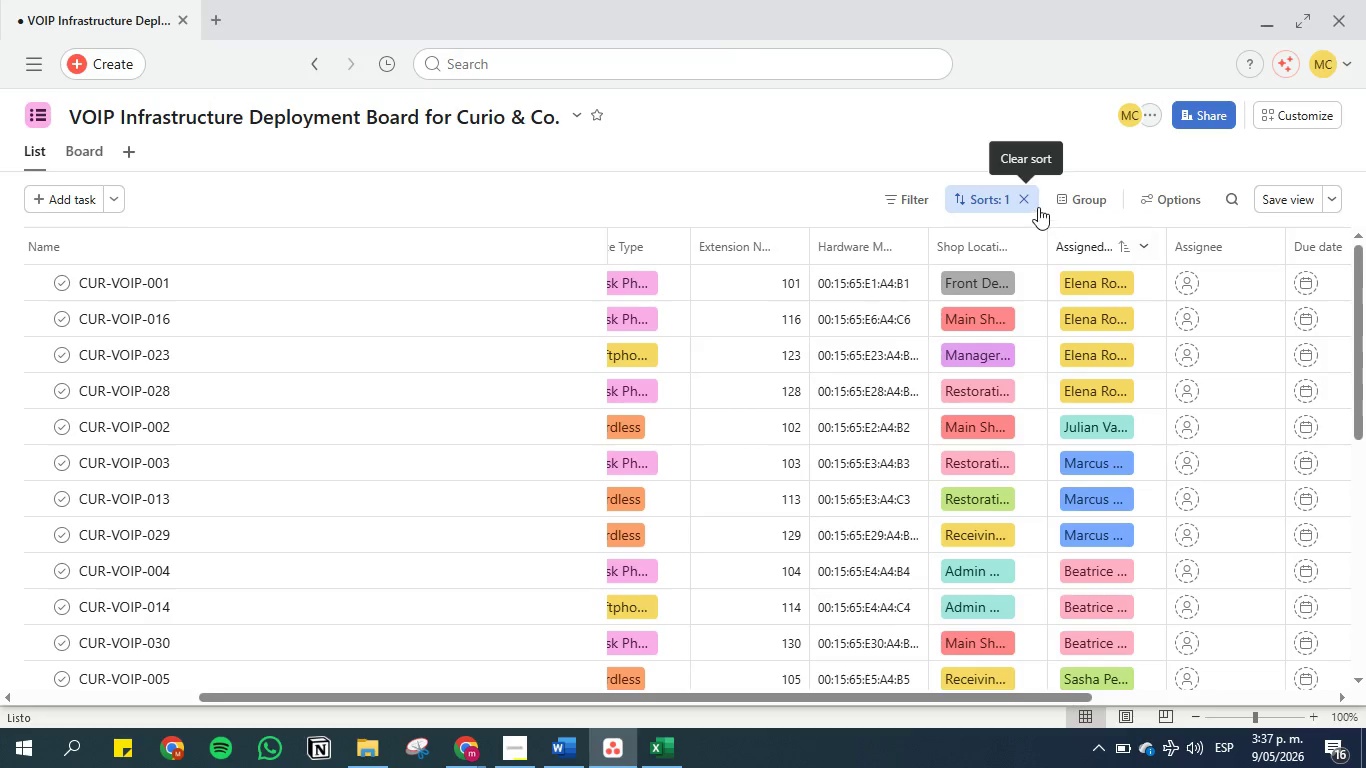 
left_click([1032, 201])
 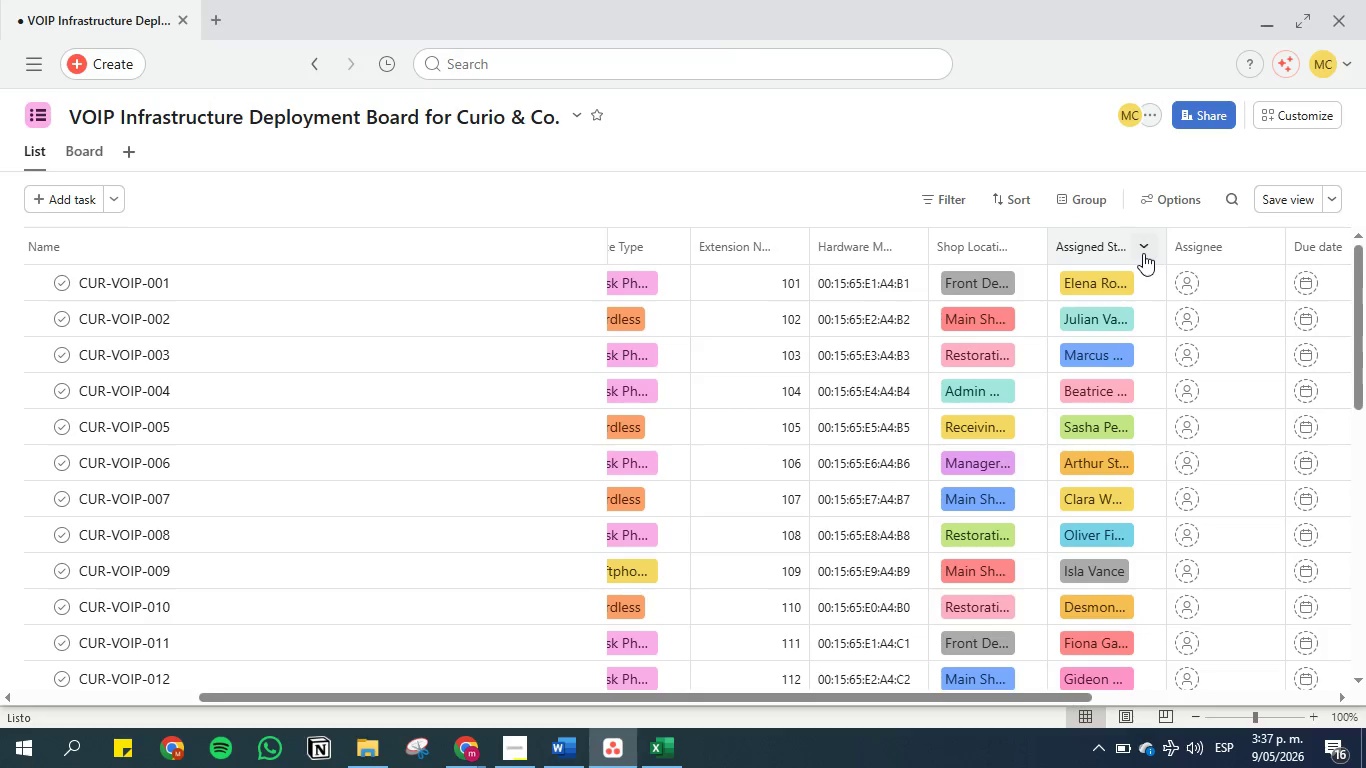 
left_click([1143, 250])
 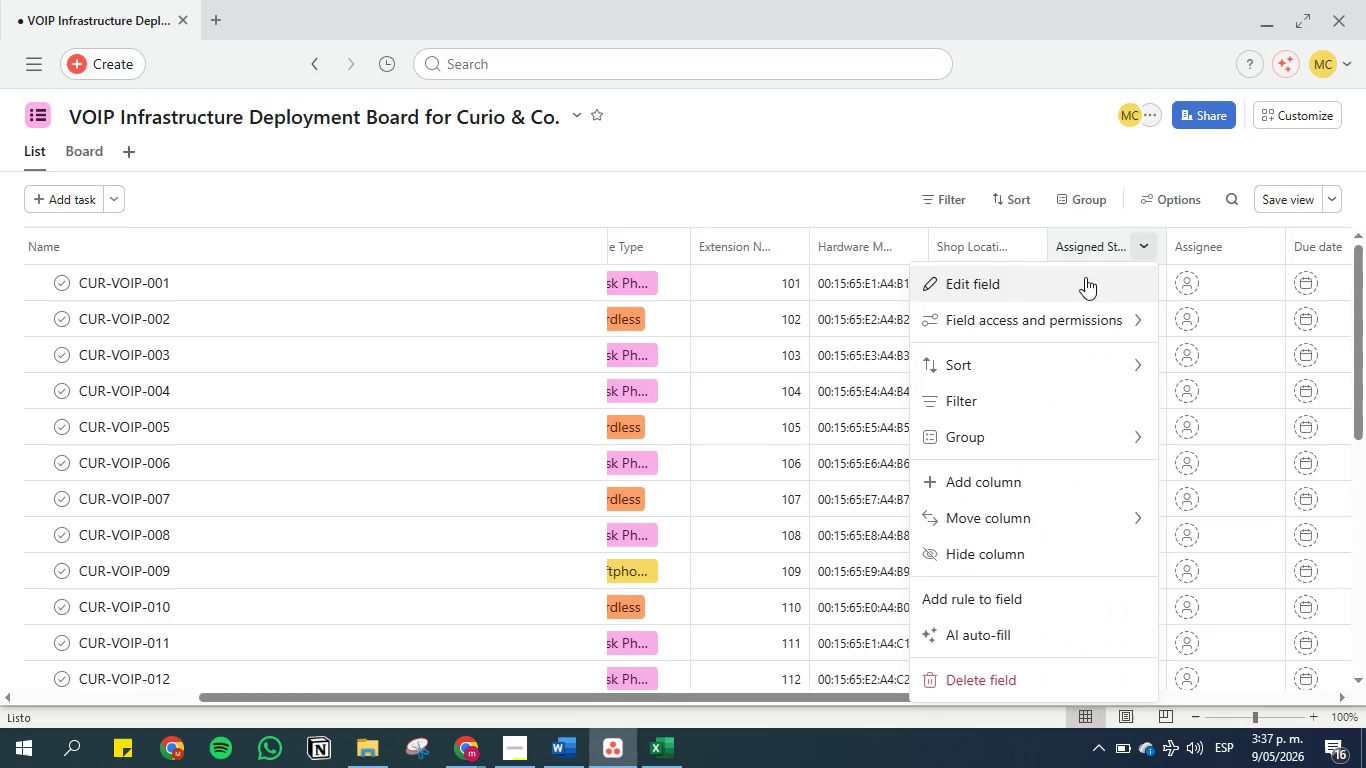 
left_click([1049, 291])
 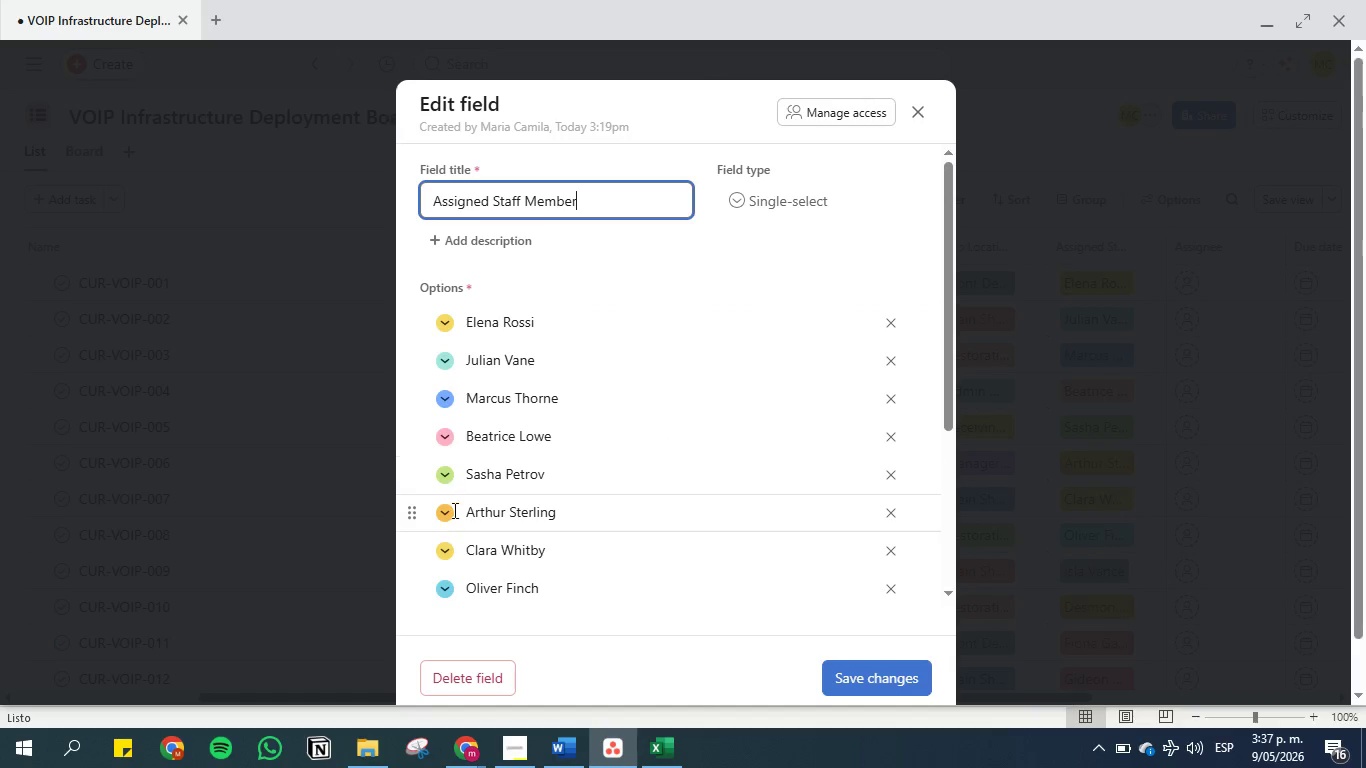 
left_click([441, 550])
 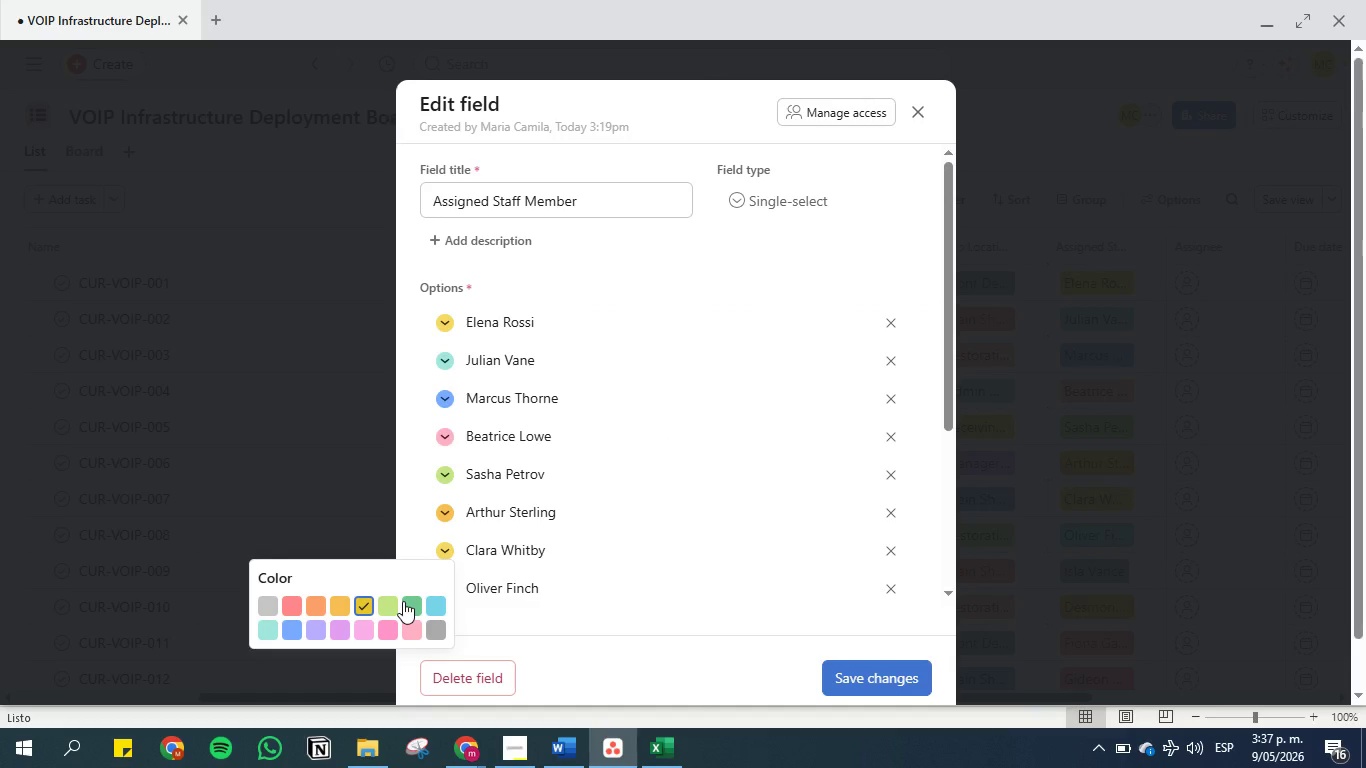 
left_click([409, 603])
 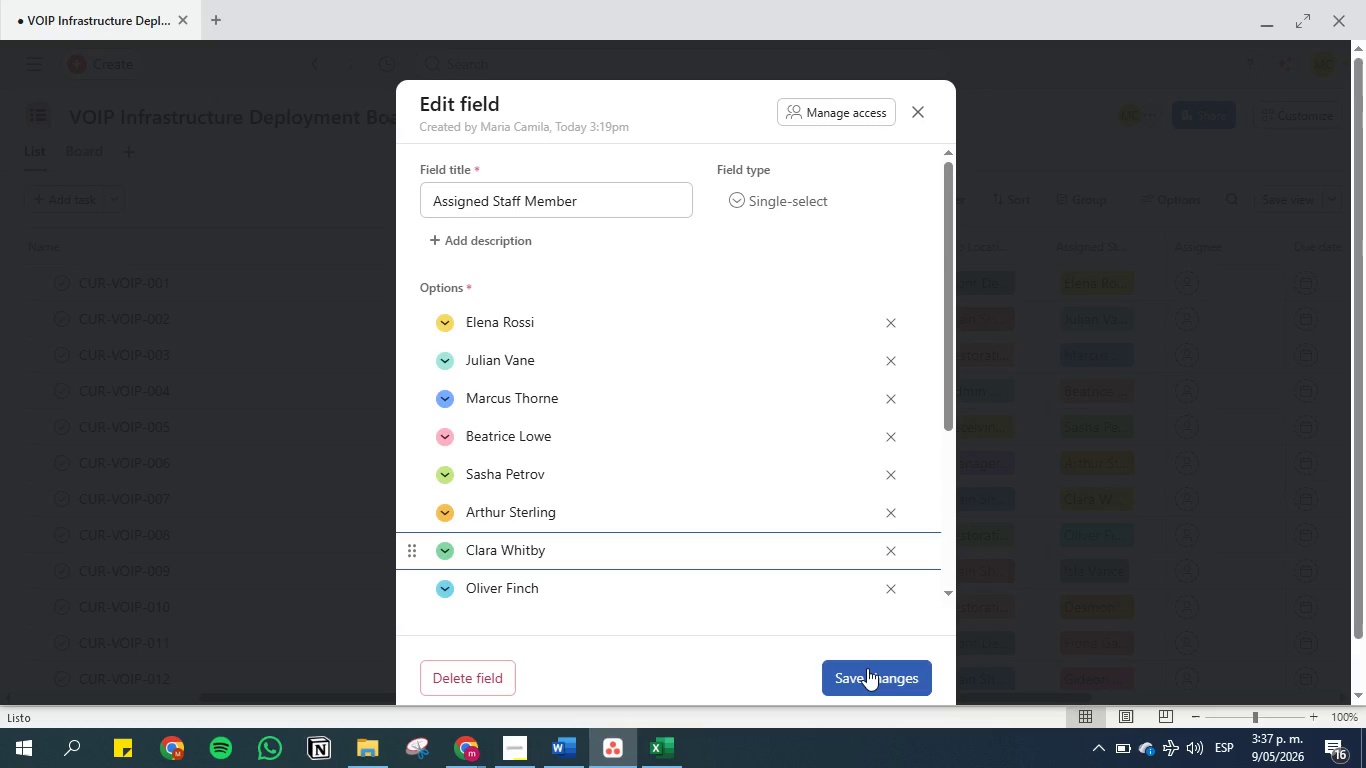 
wait(19.76)
 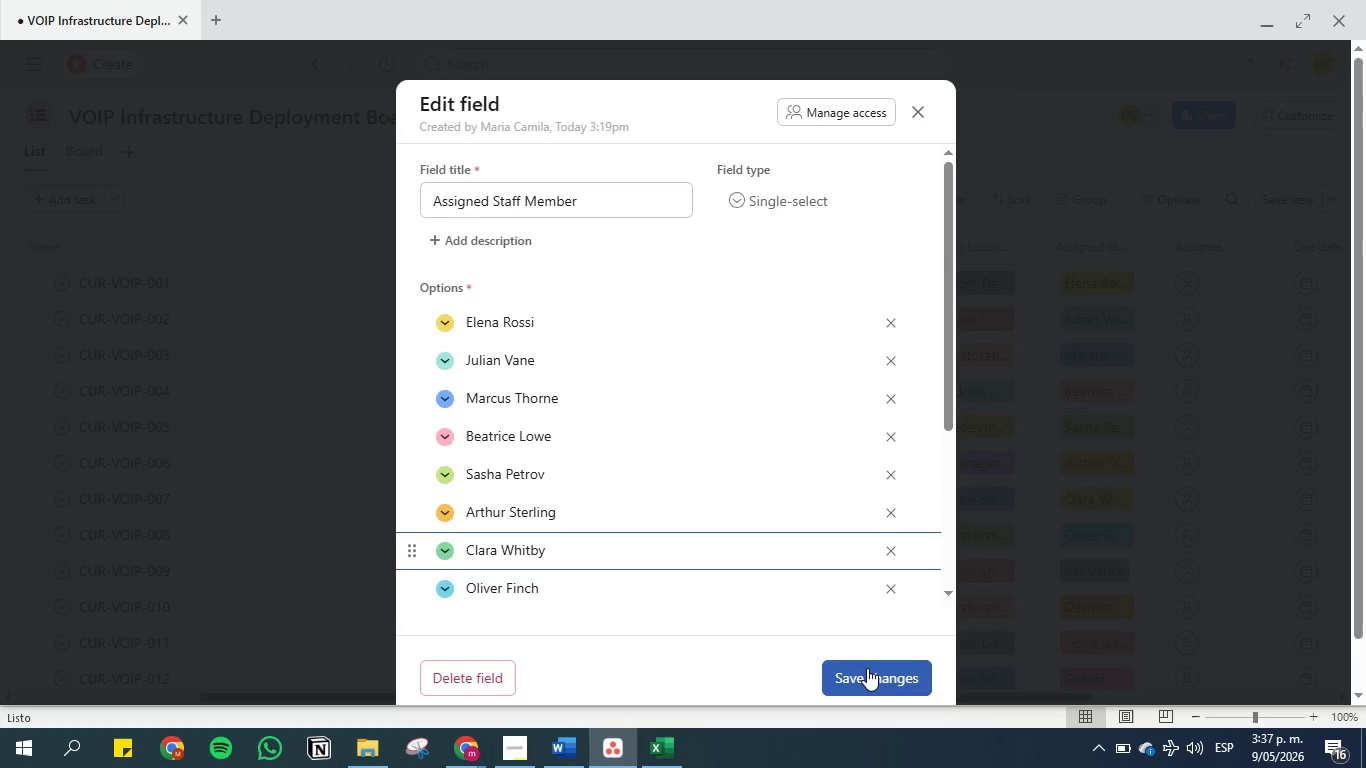 
left_click([877, 675])
 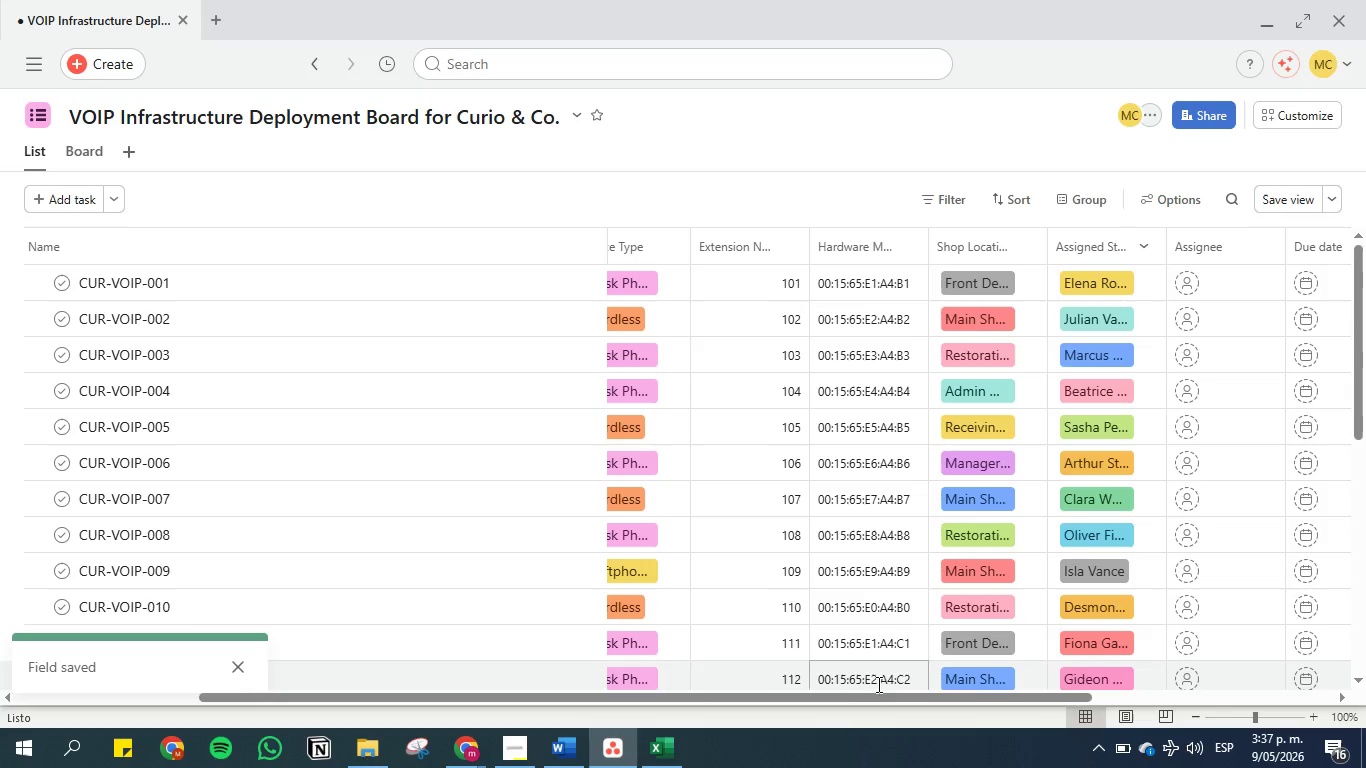 
left_click_drag(start_coordinate=[879, 695], to_coordinate=[1094, 695])
 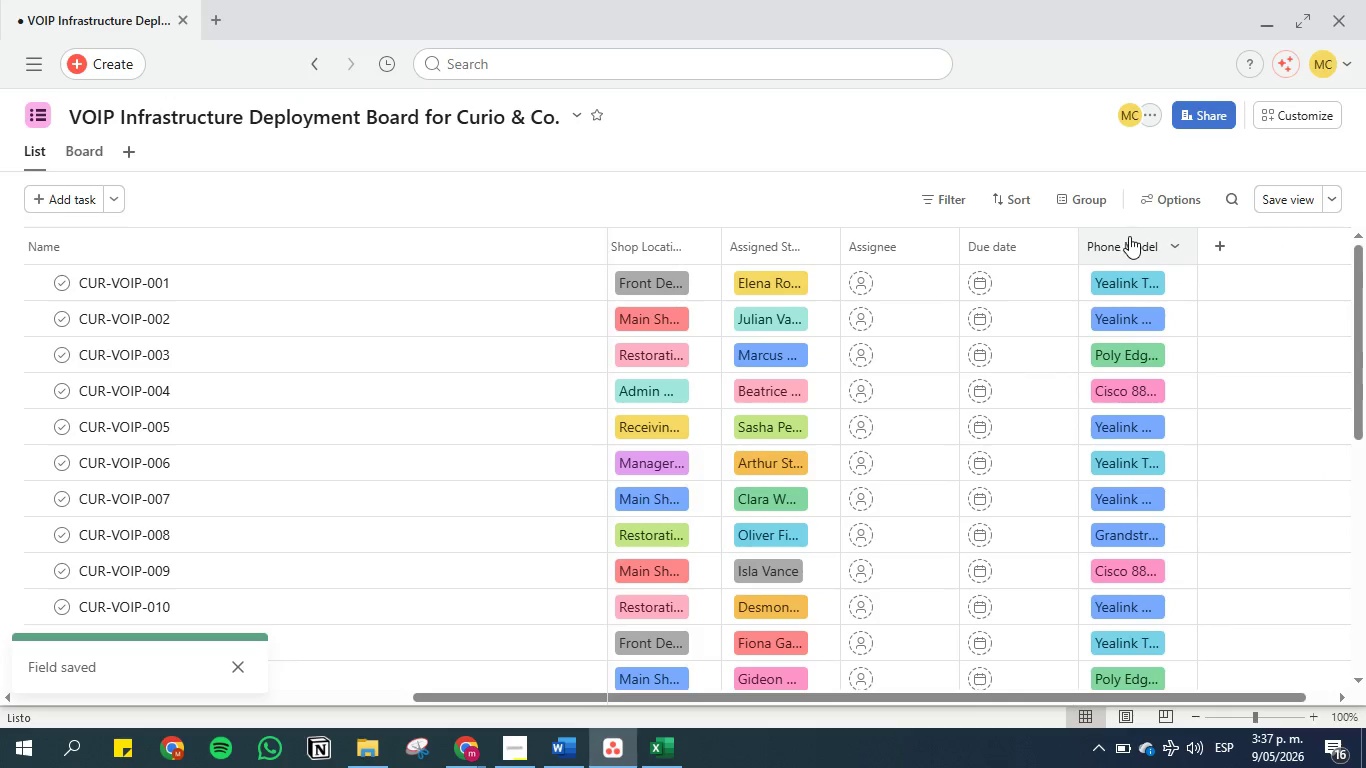 
left_click_drag(start_coordinate=[1129, 236], to_coordinate=[846, 230])
 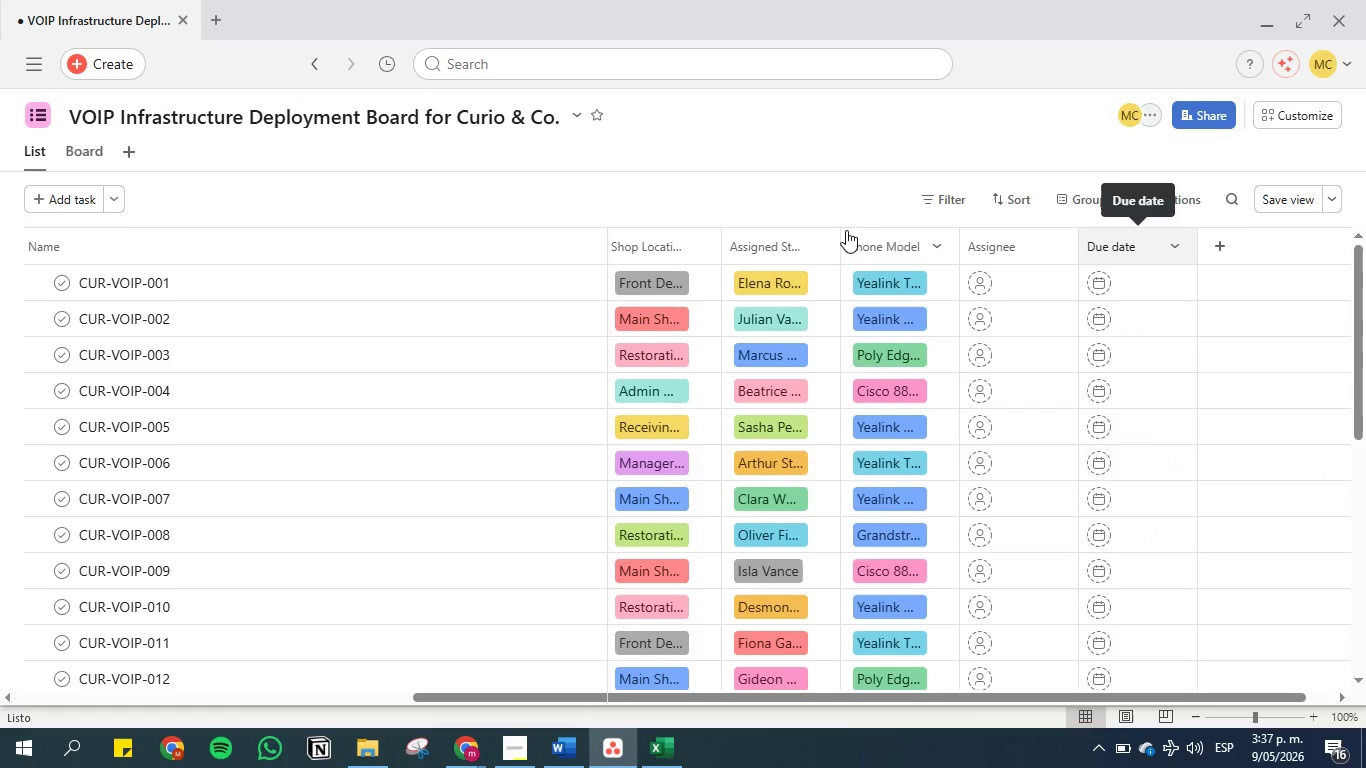 
wait(8.56)
 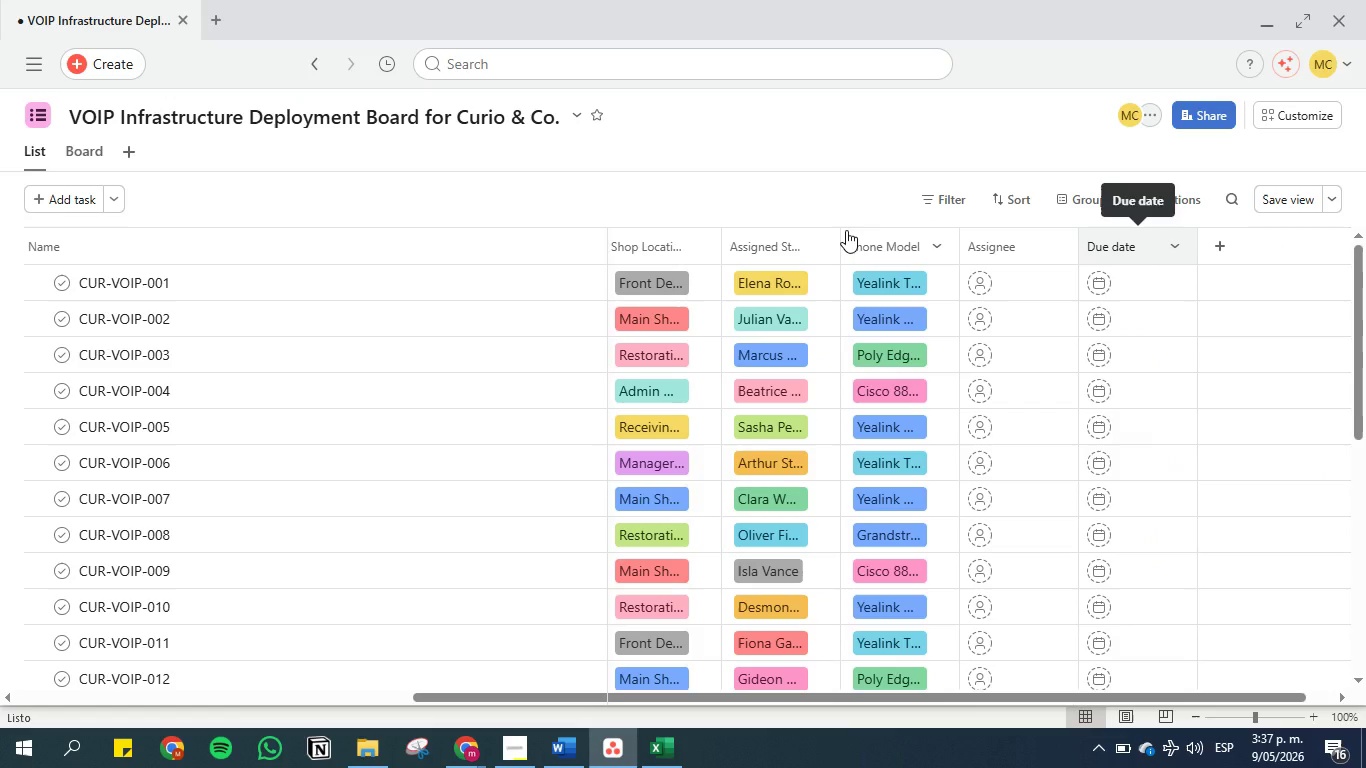 
left_click([1282, 202])
 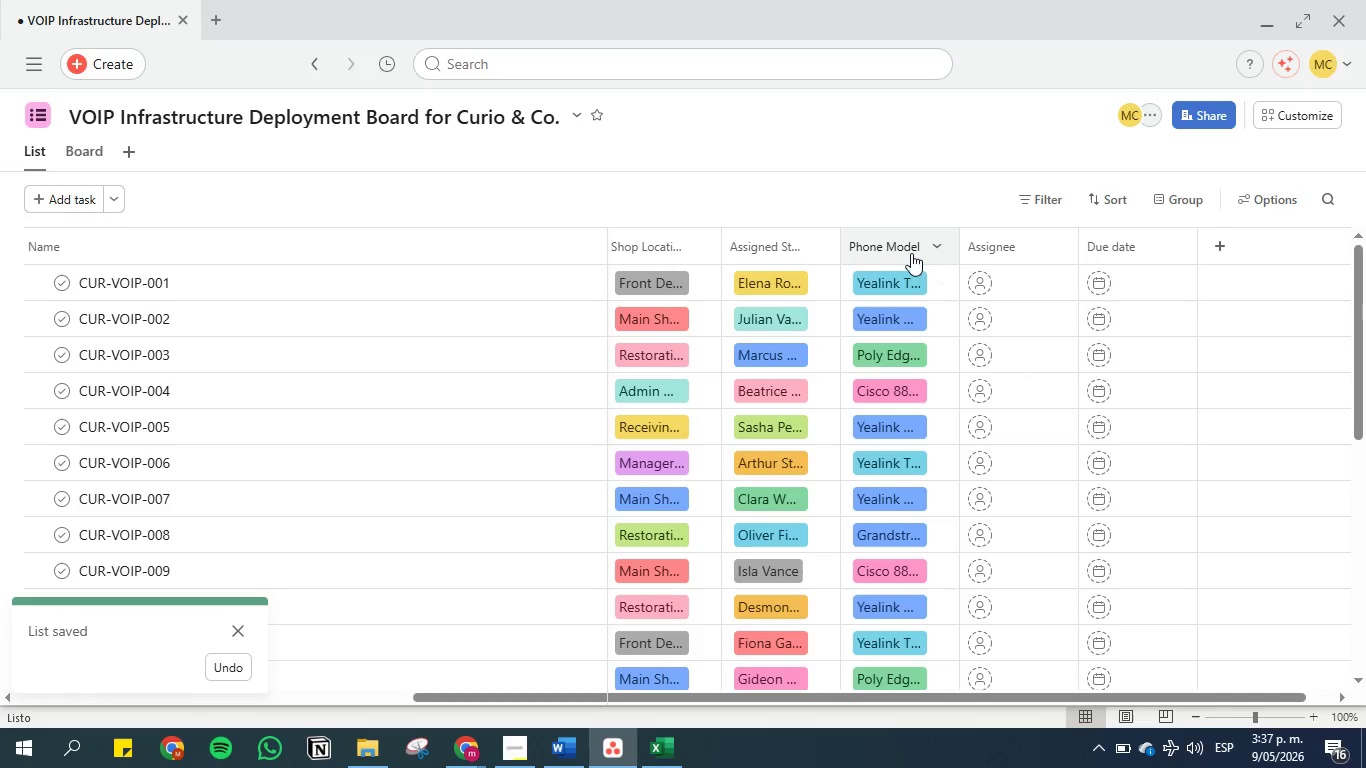 
left_click([935, 245])
 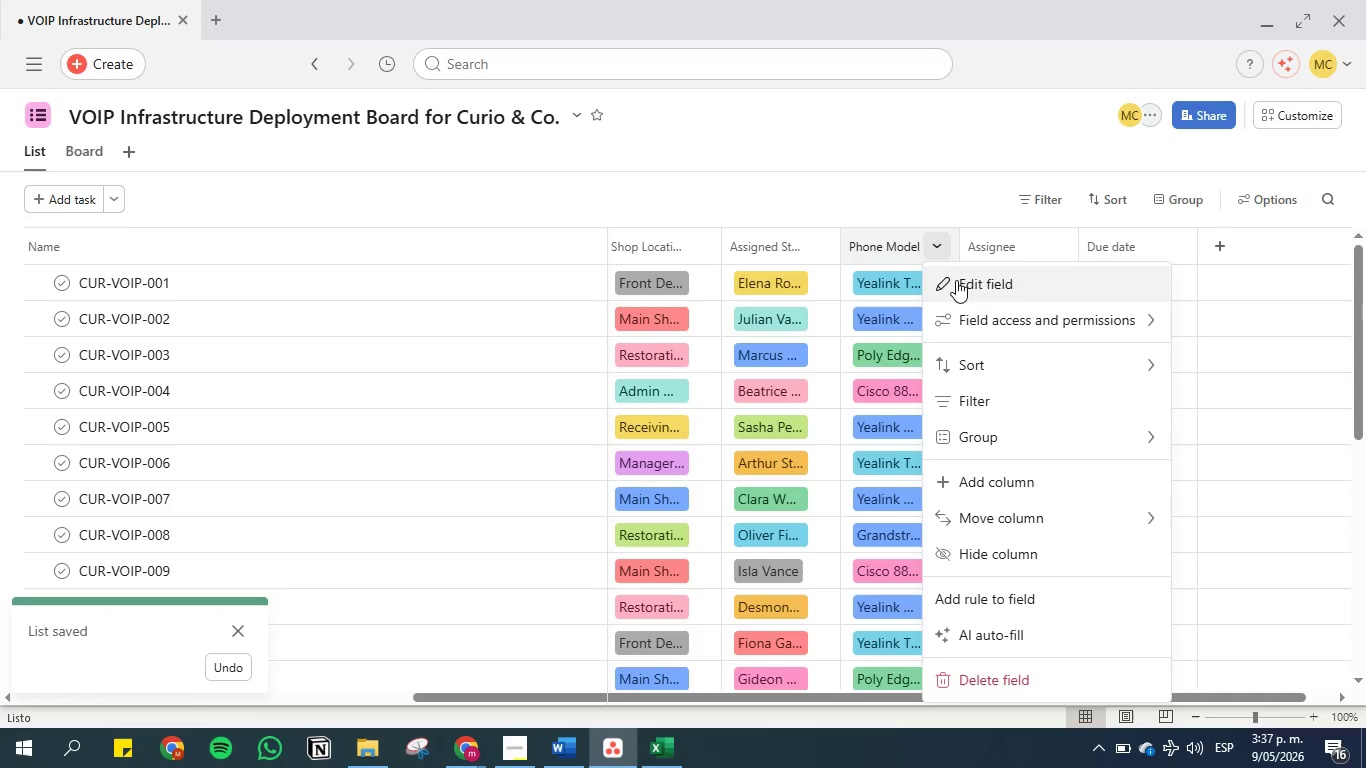 
left_click([993, 278])
 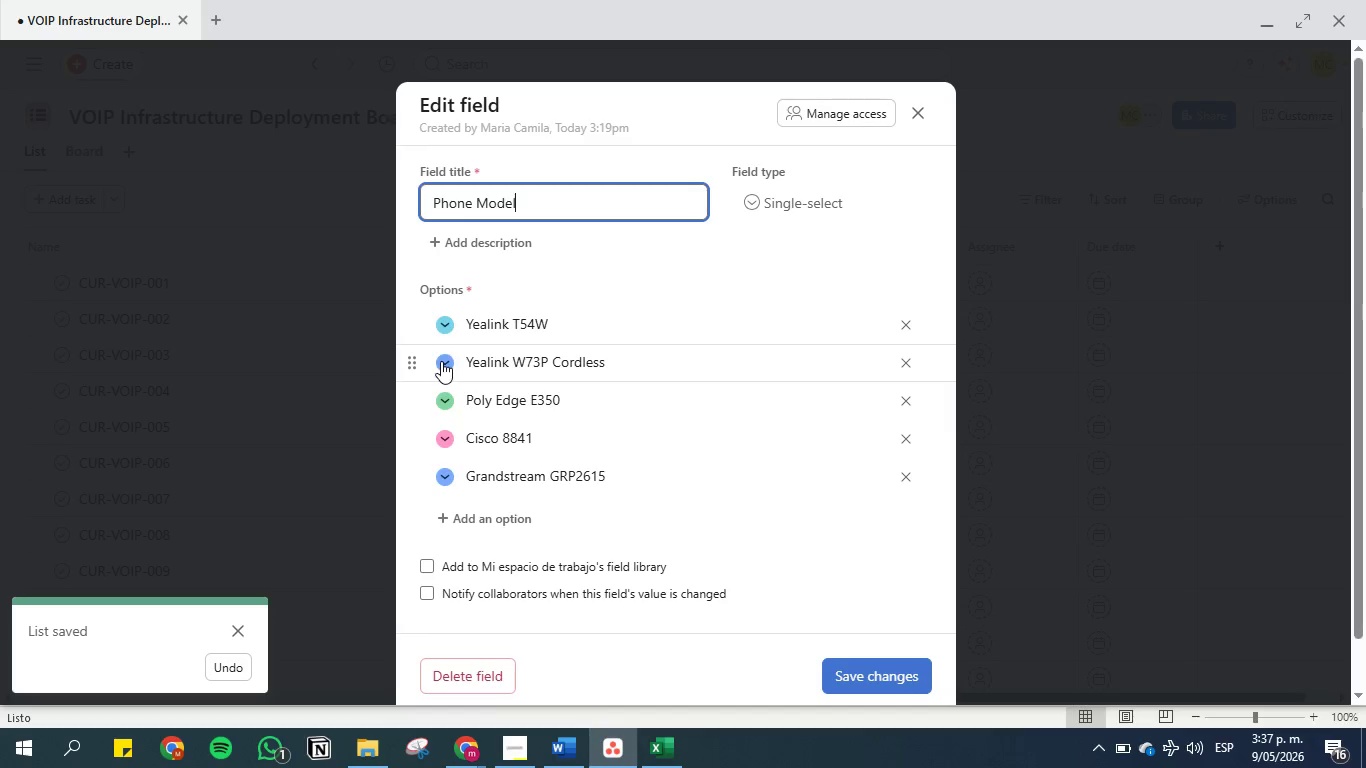 
left_click([442, 476])
 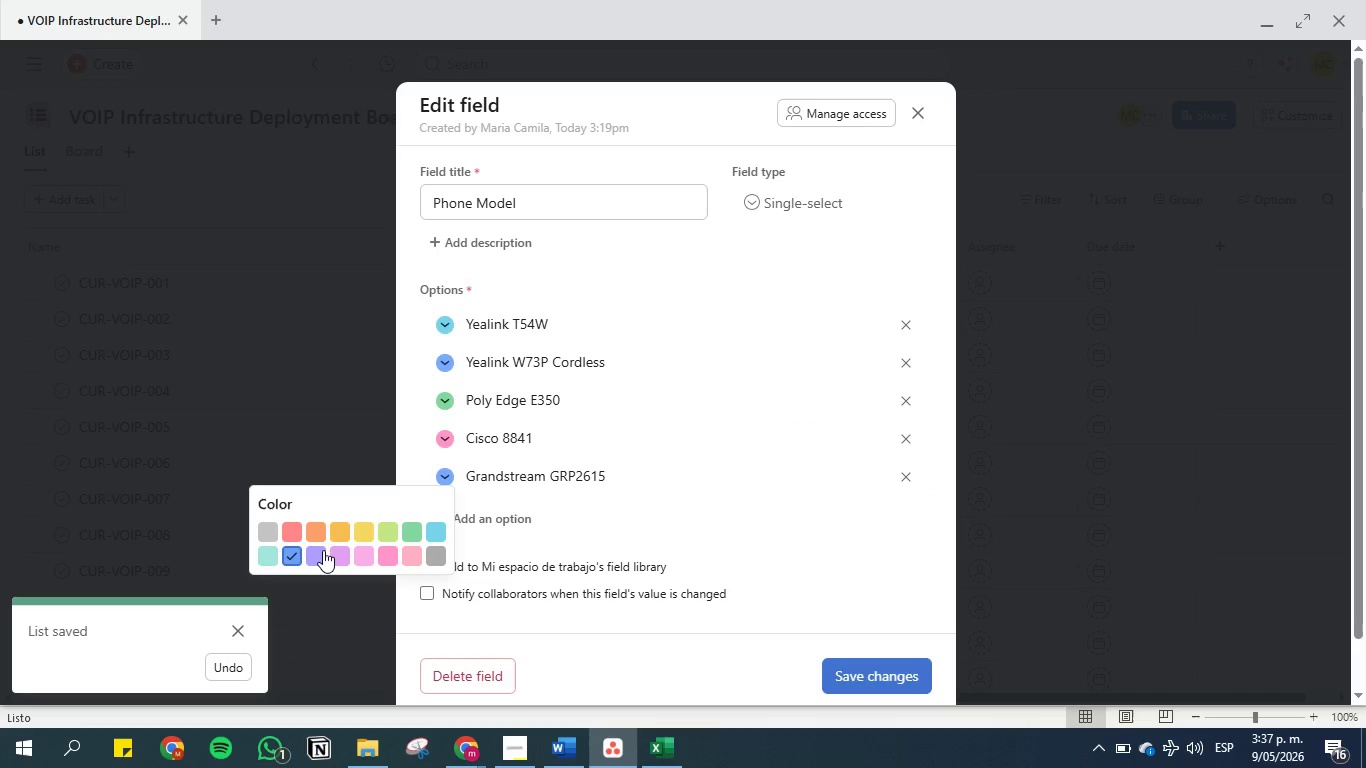 
left_click([337, 554])
 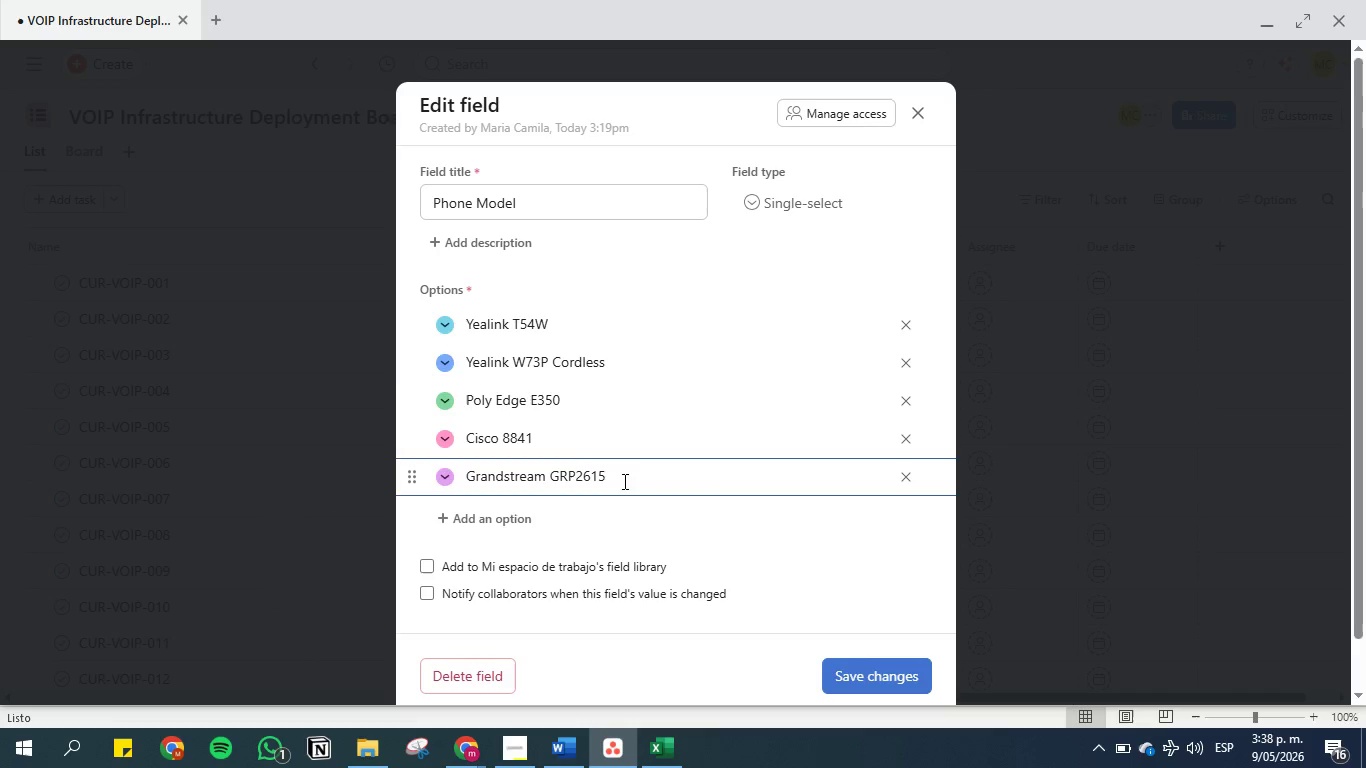 
left_click([443, 366])
 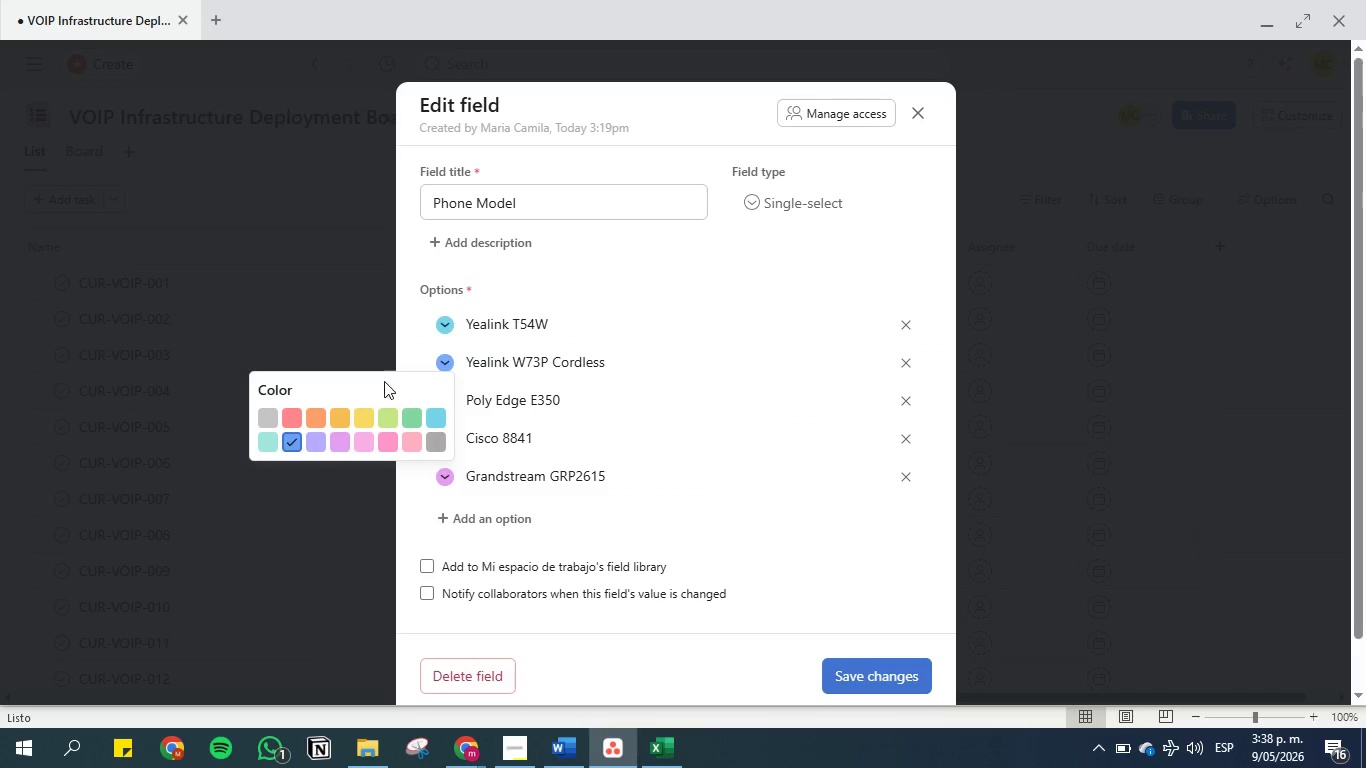 
left_click([391, 420])
 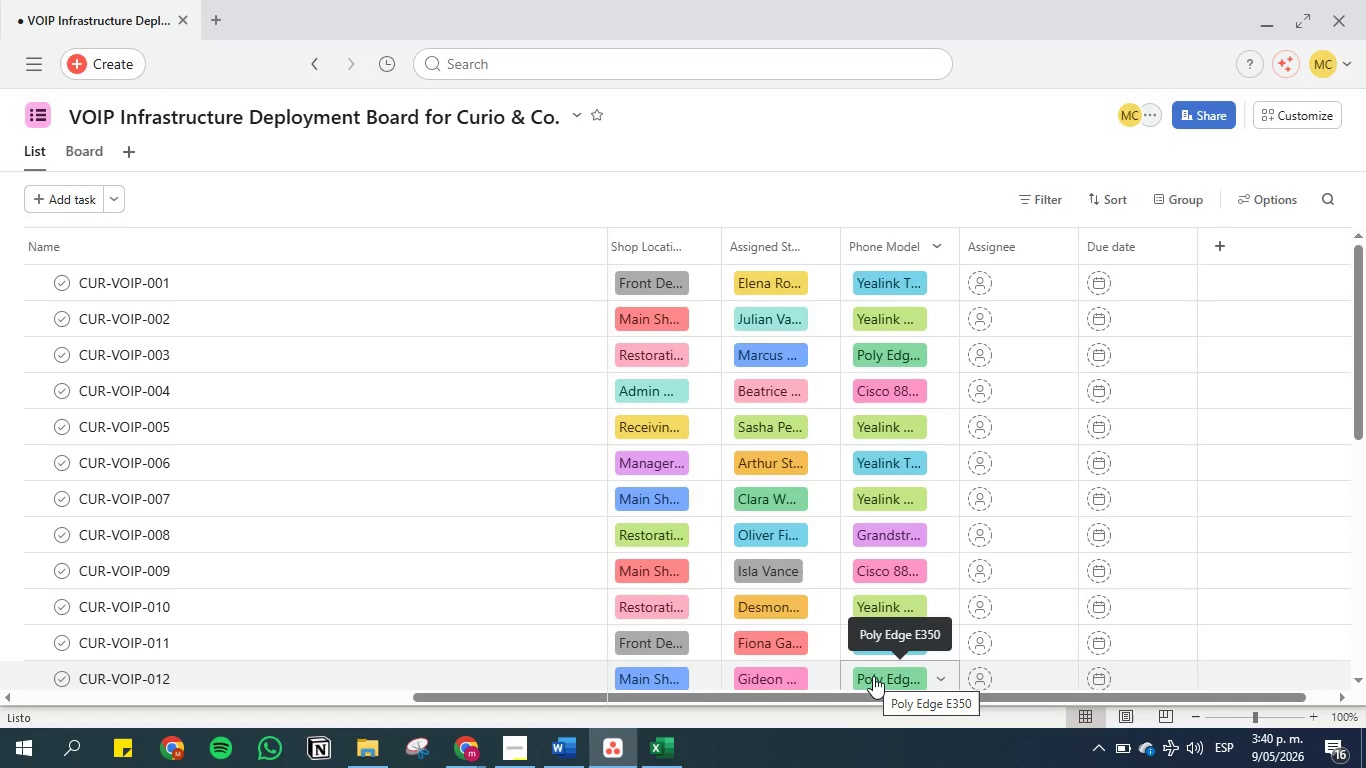 
wait(133.01)
 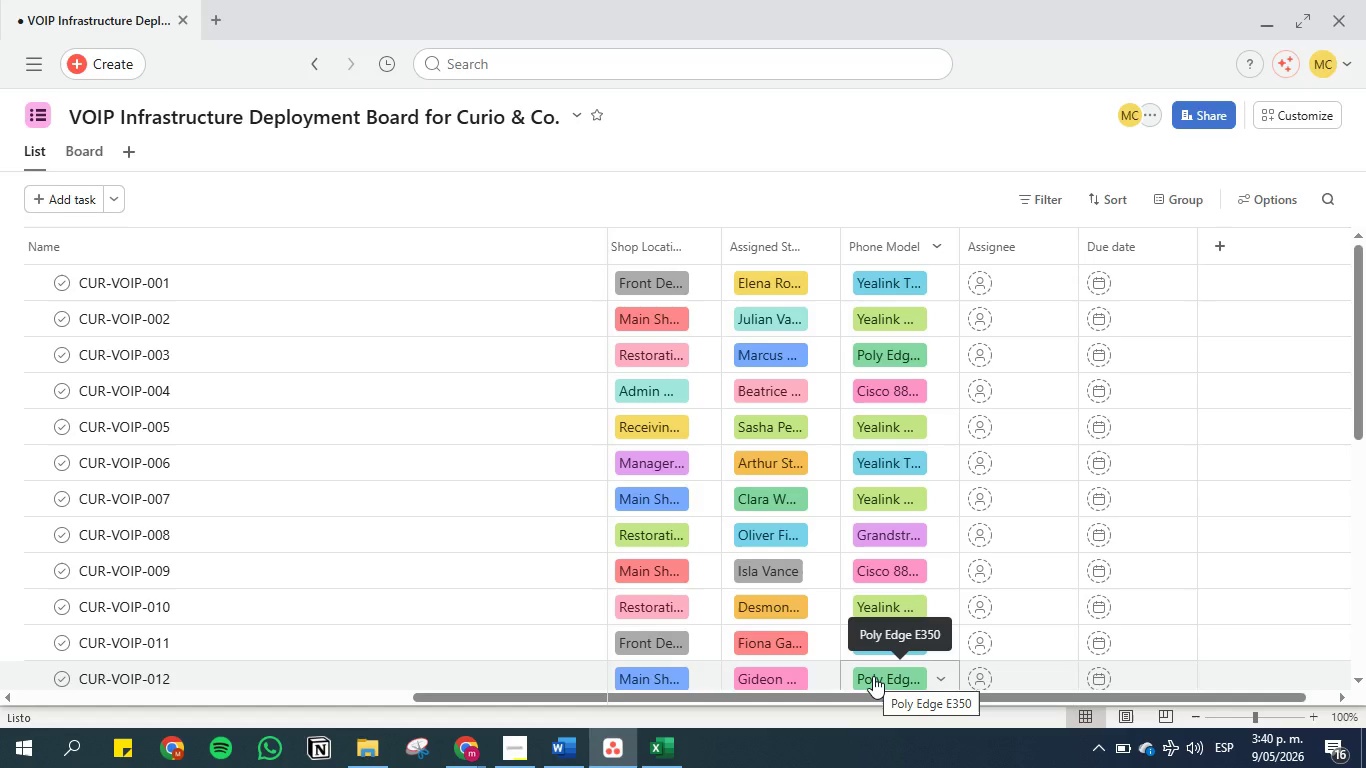 
left_click([612, 761])
 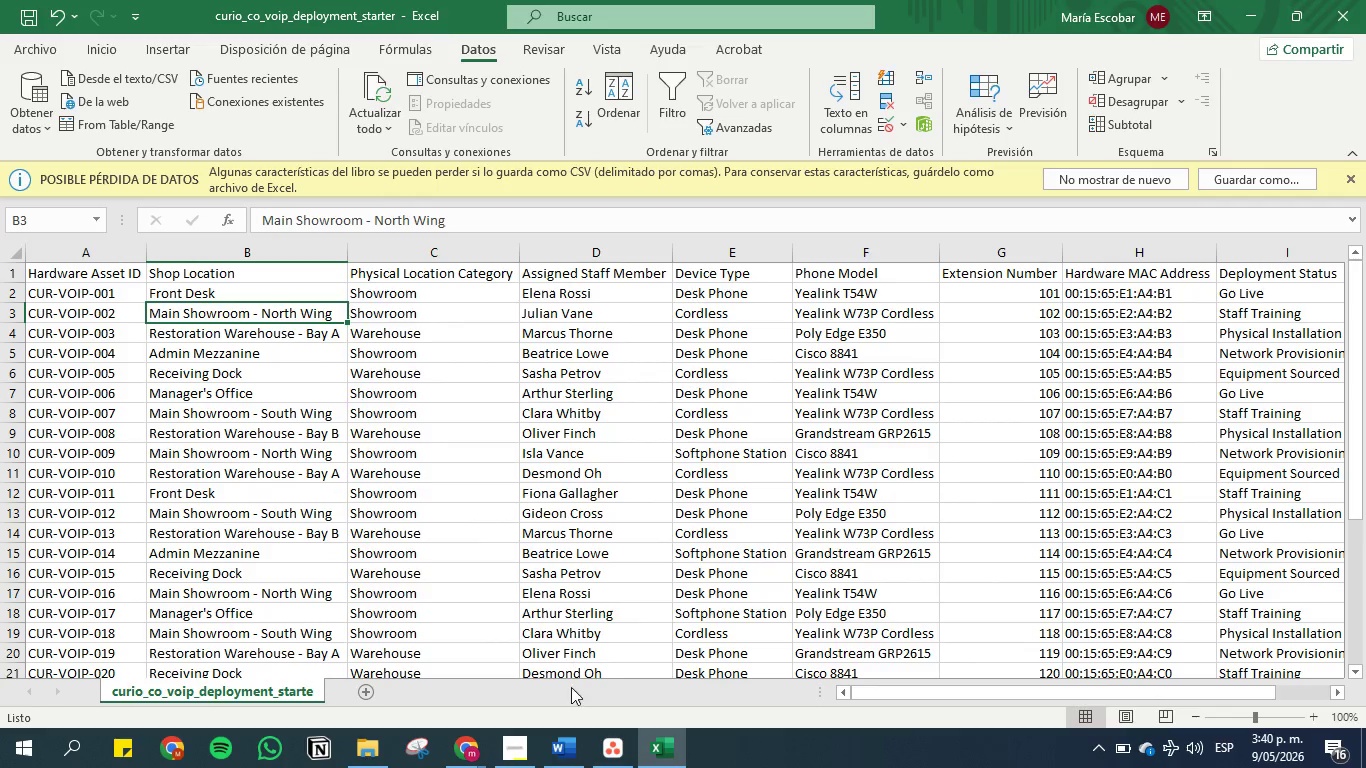 
left_click([569, 748])
 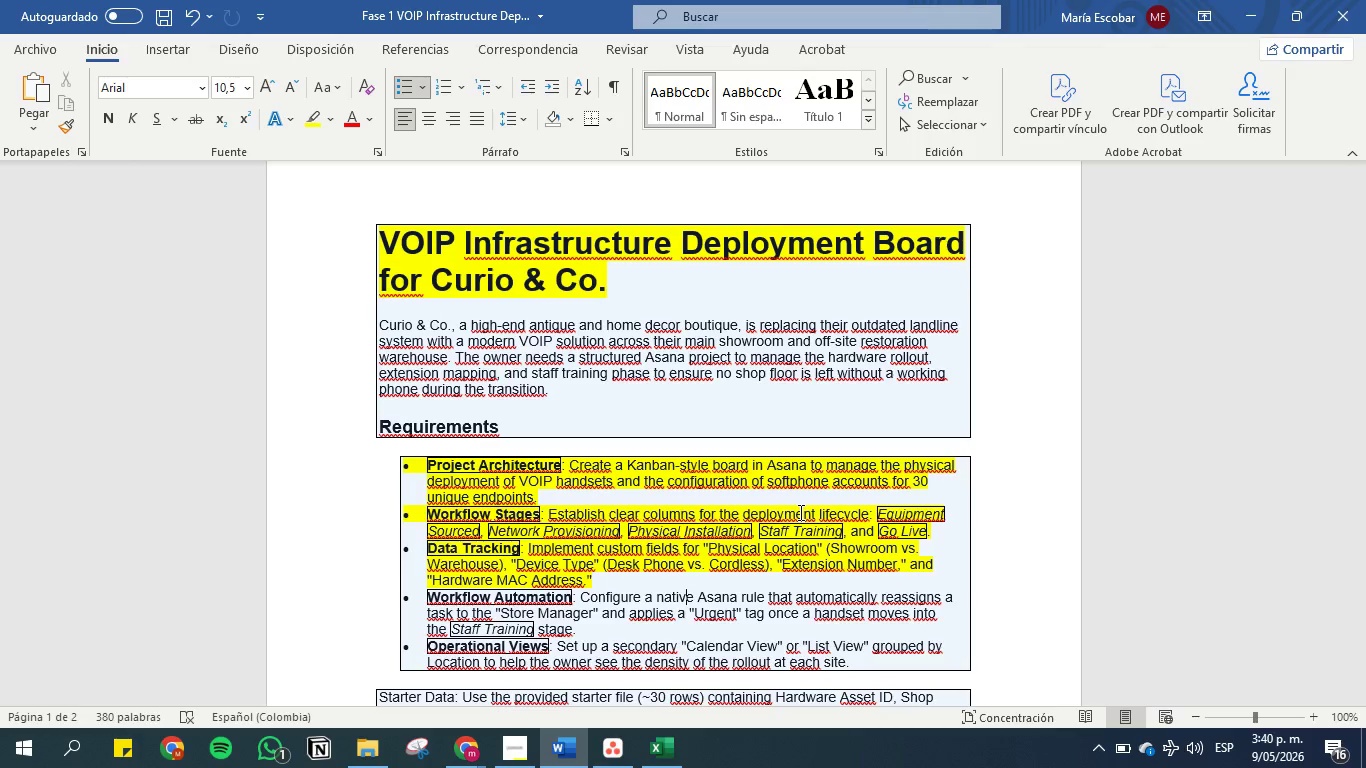 
wait(14.44)
 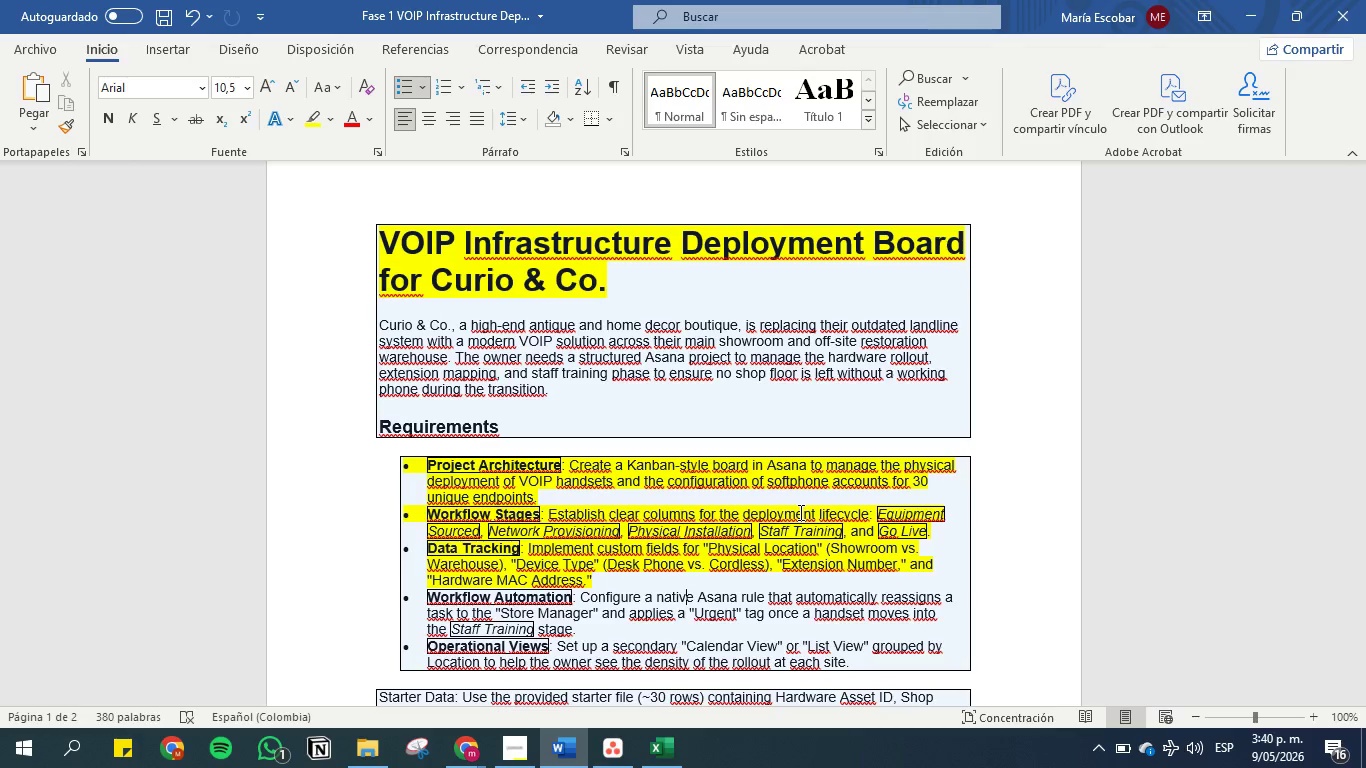 
scroll: coordinate [339, 388], scroll_direction: down, amount: 3.0
 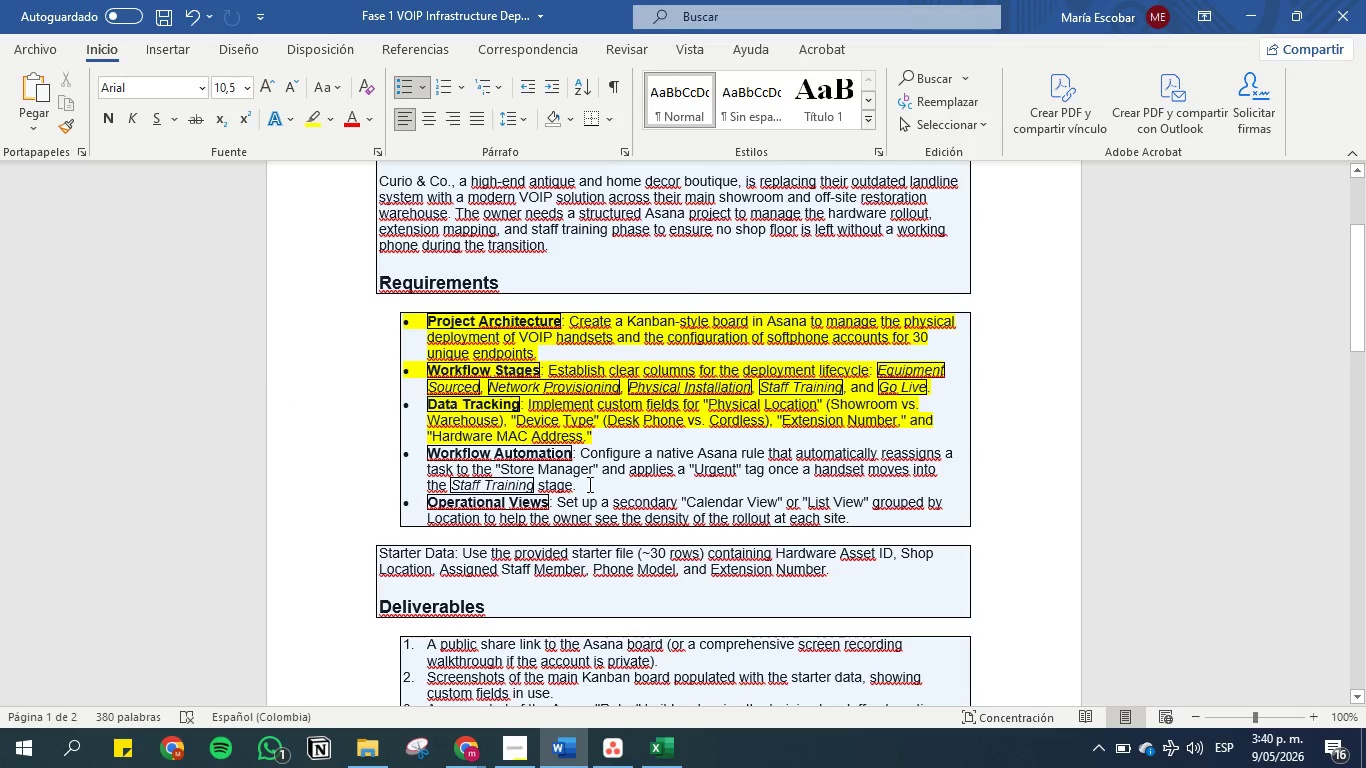 
wait(11.96)
 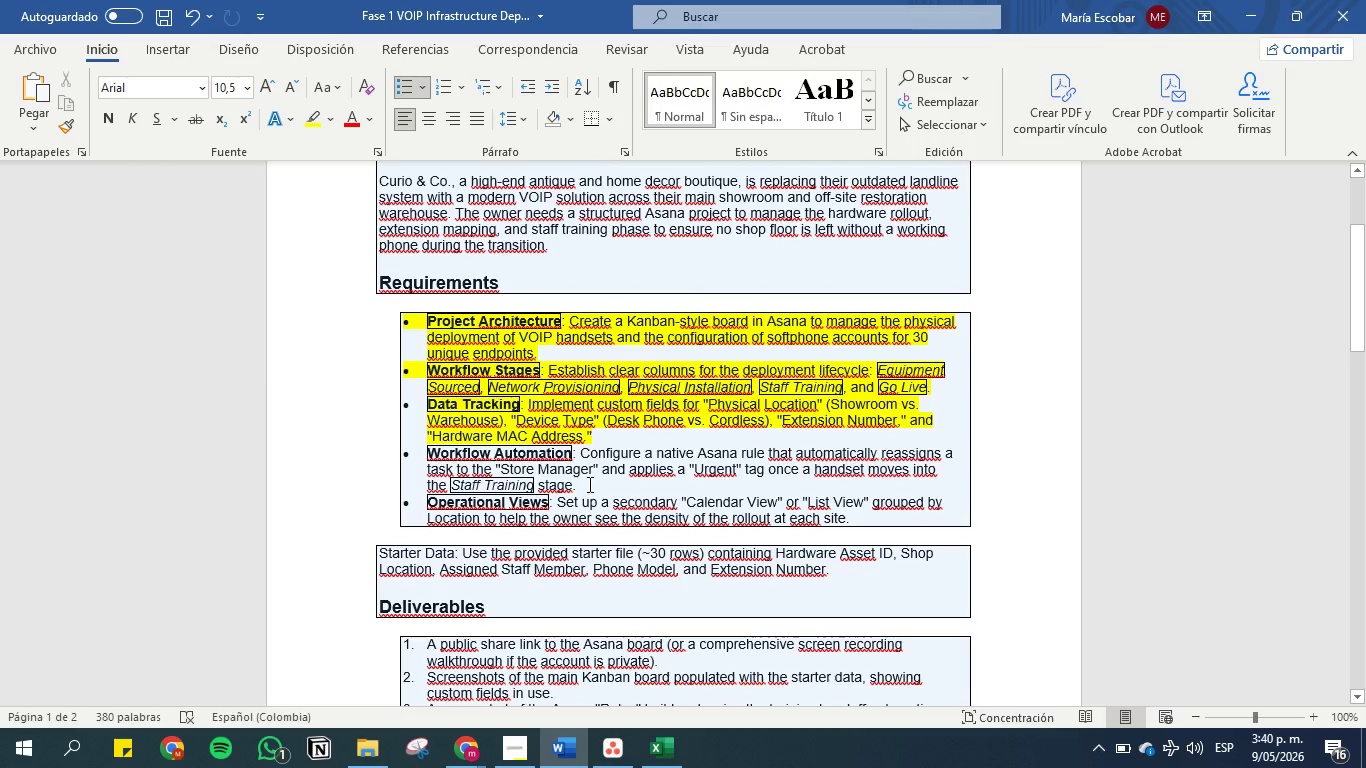 
left_click_drag(start_coordinate=[427, 451], to_coordinate=[594, 483])
 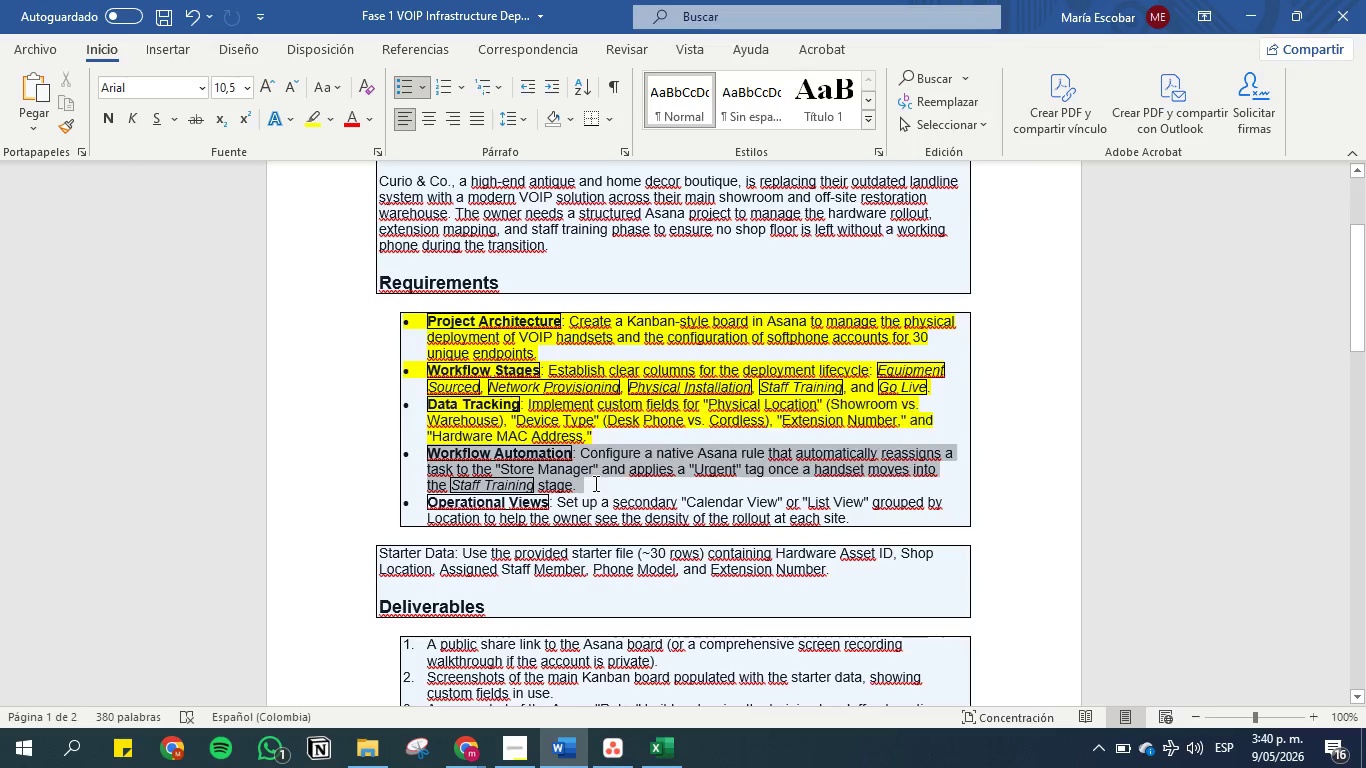 
left_click([594, 483])
 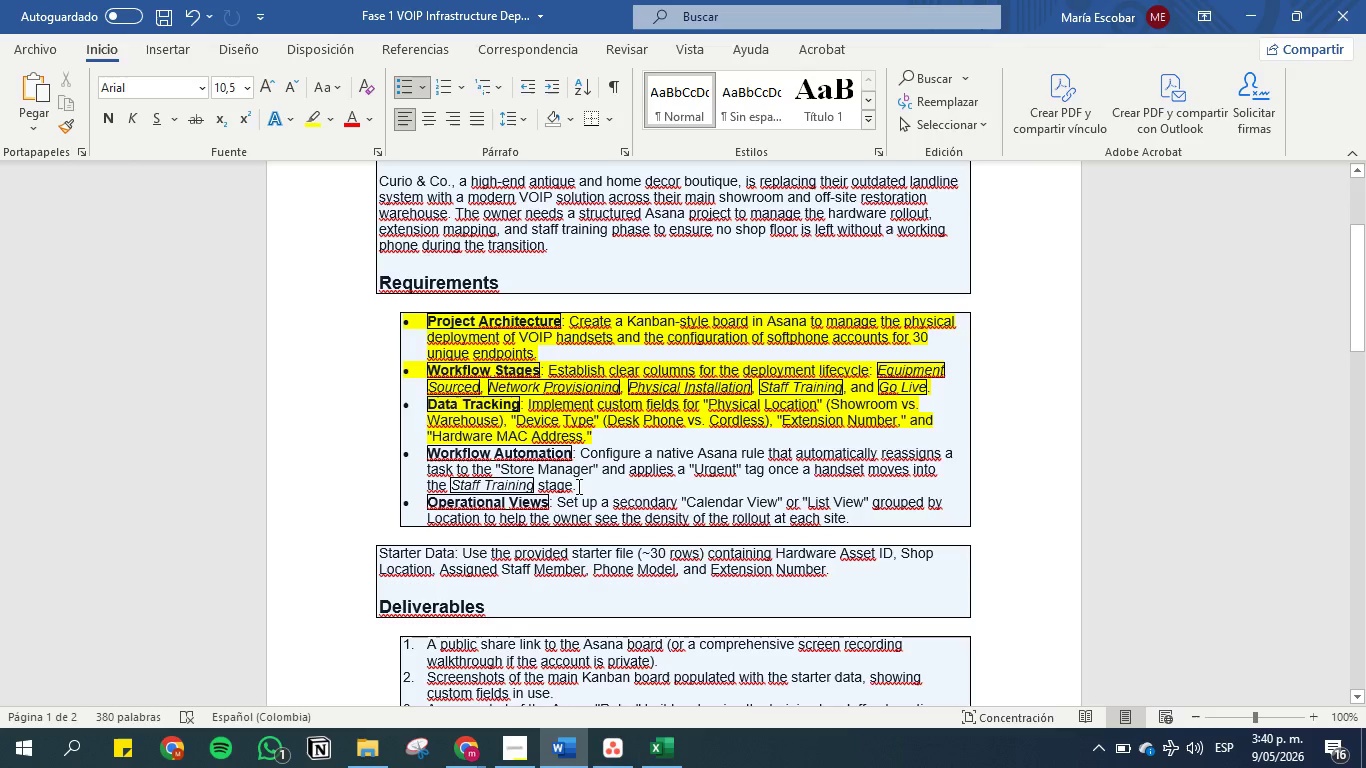 
left_click_drag(start_coordinate=[577, 486], to_coordinate=[441, 449])
 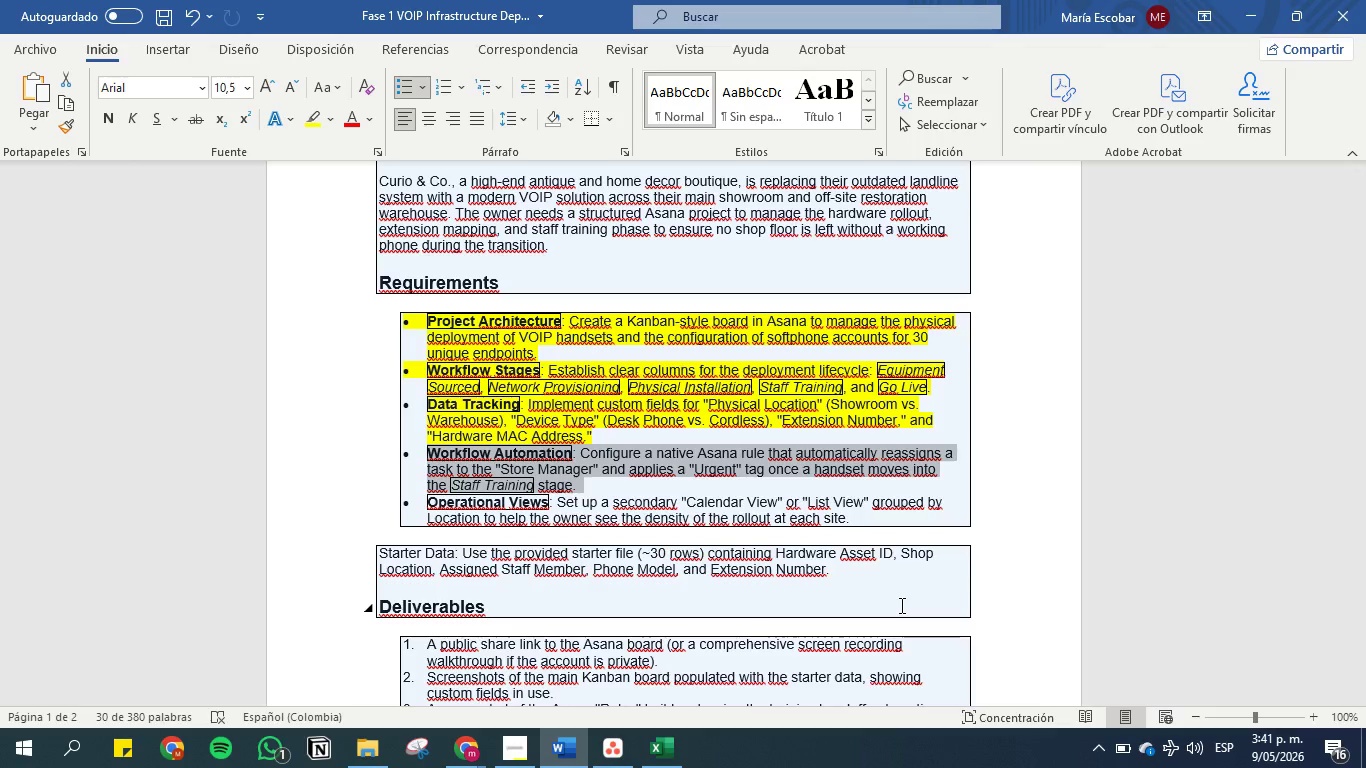 
wait(34.69)
 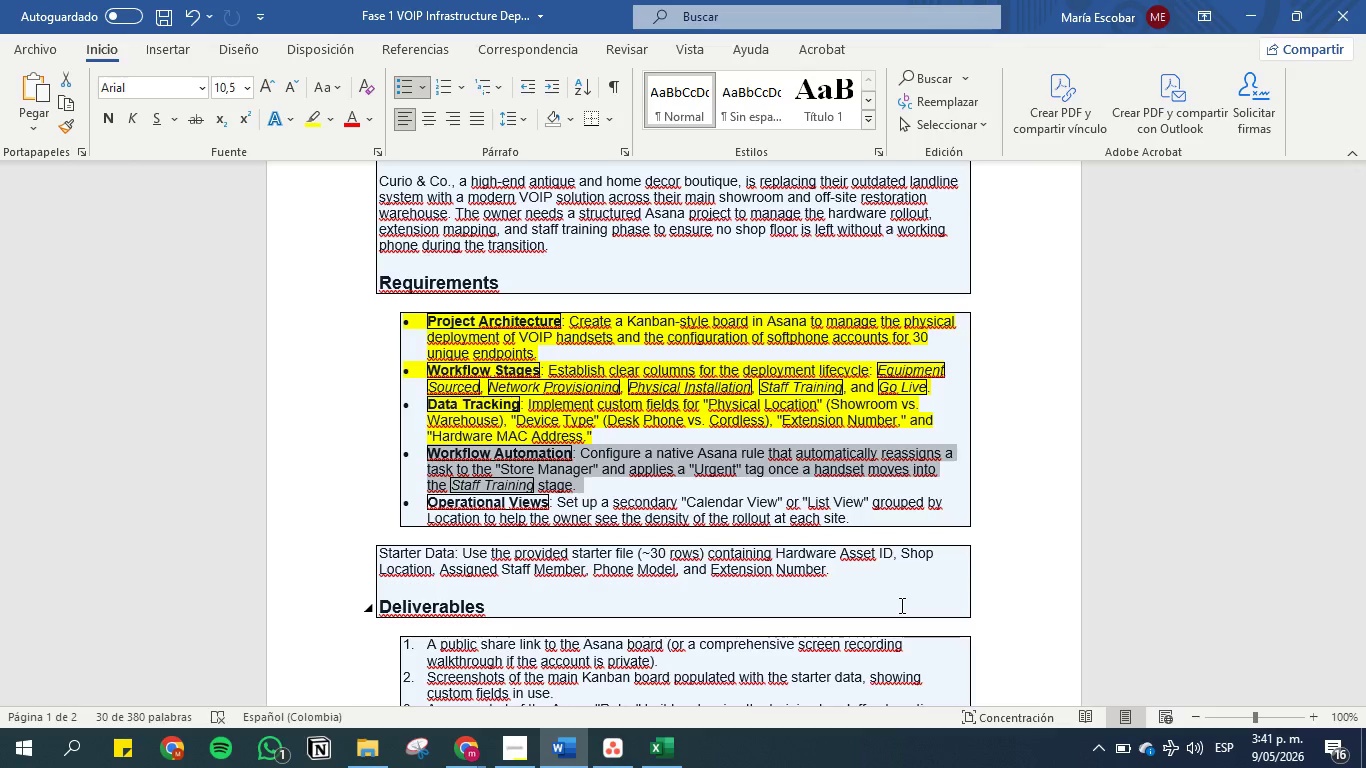 
left_click([588, 483])
 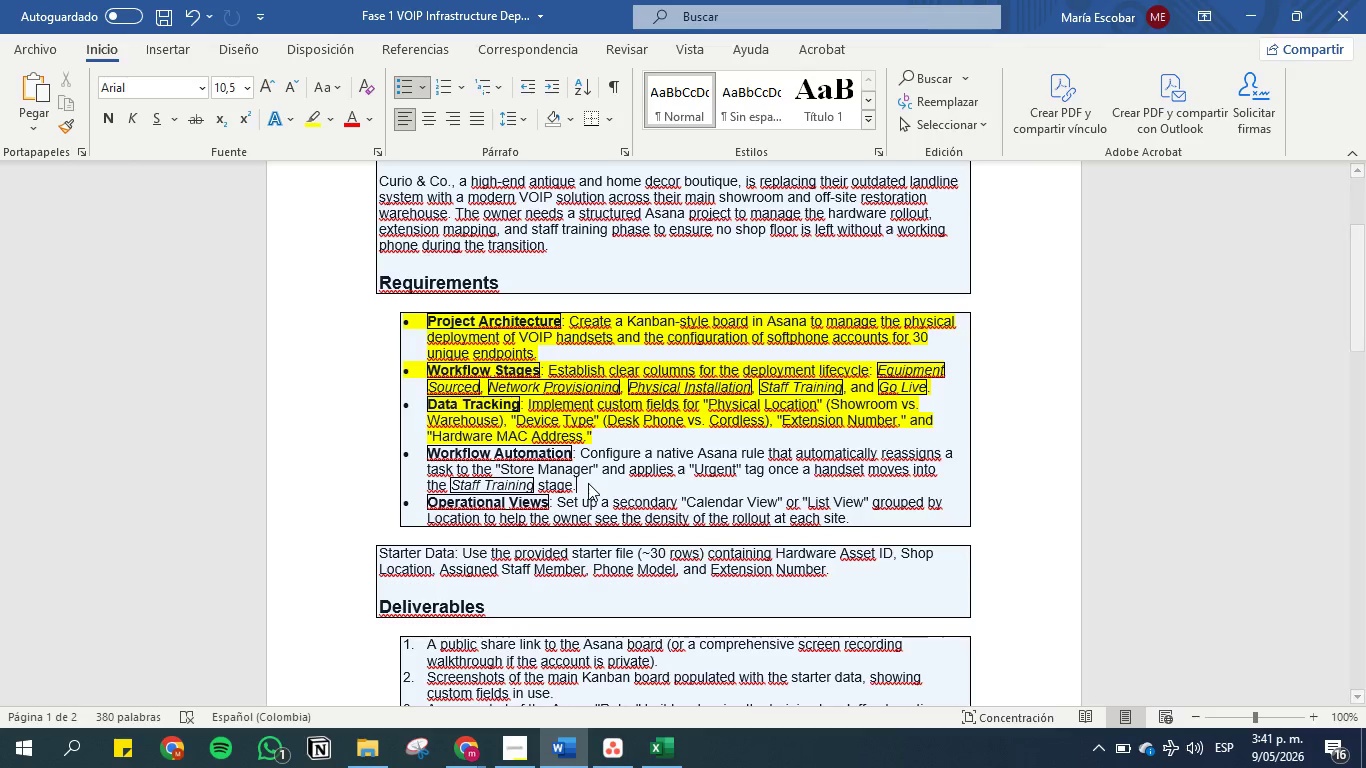 
wait(9.97)
 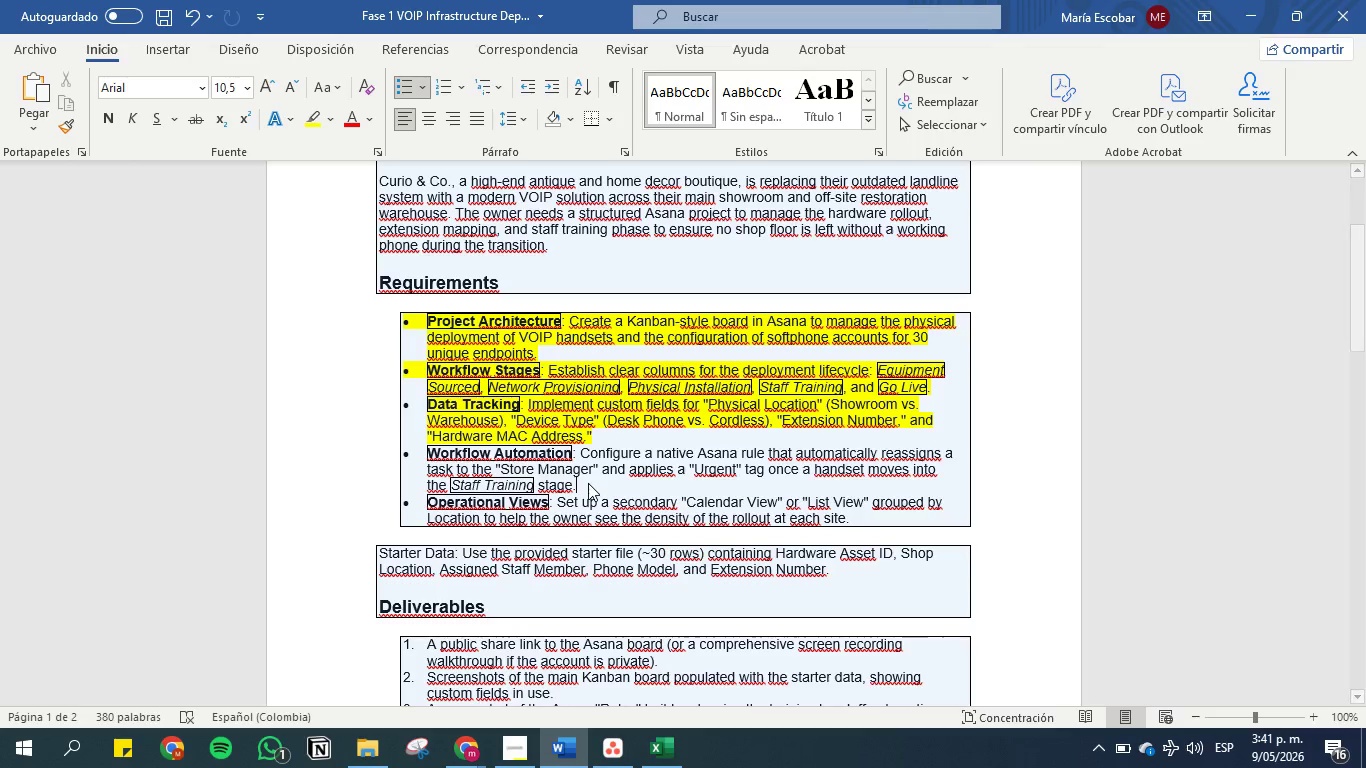 
left_click_drag(start_coordinate=[799, 453], to_coordinate=[934, 487])
 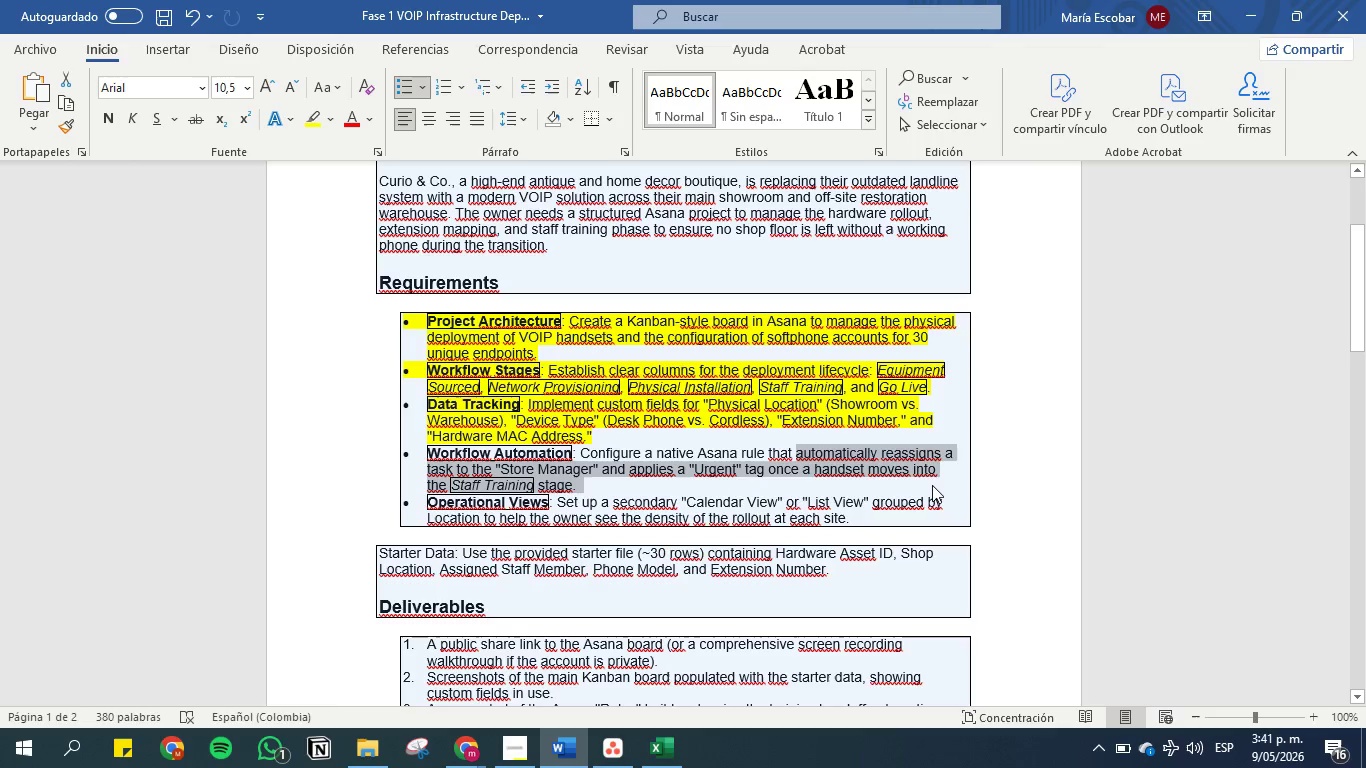 
key(Control+C)
 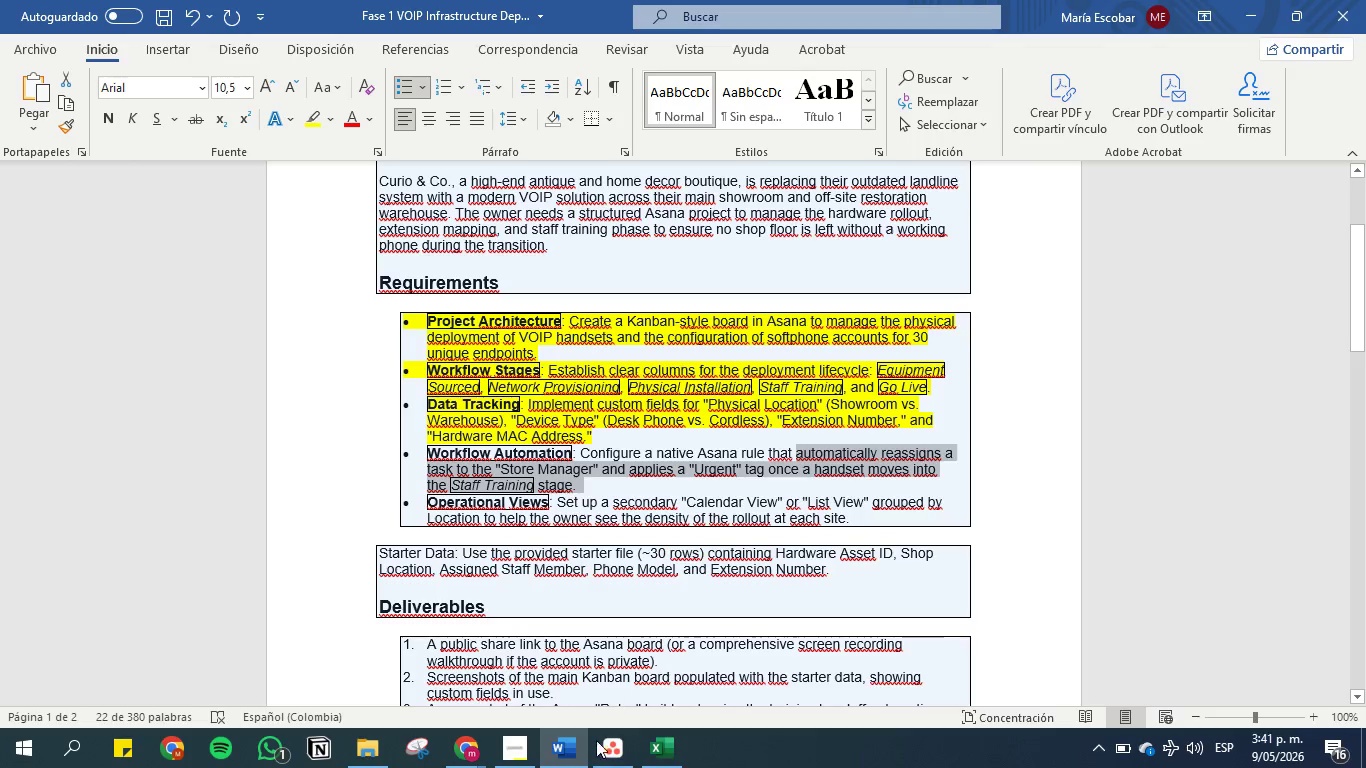 
left_click([515, 746])
 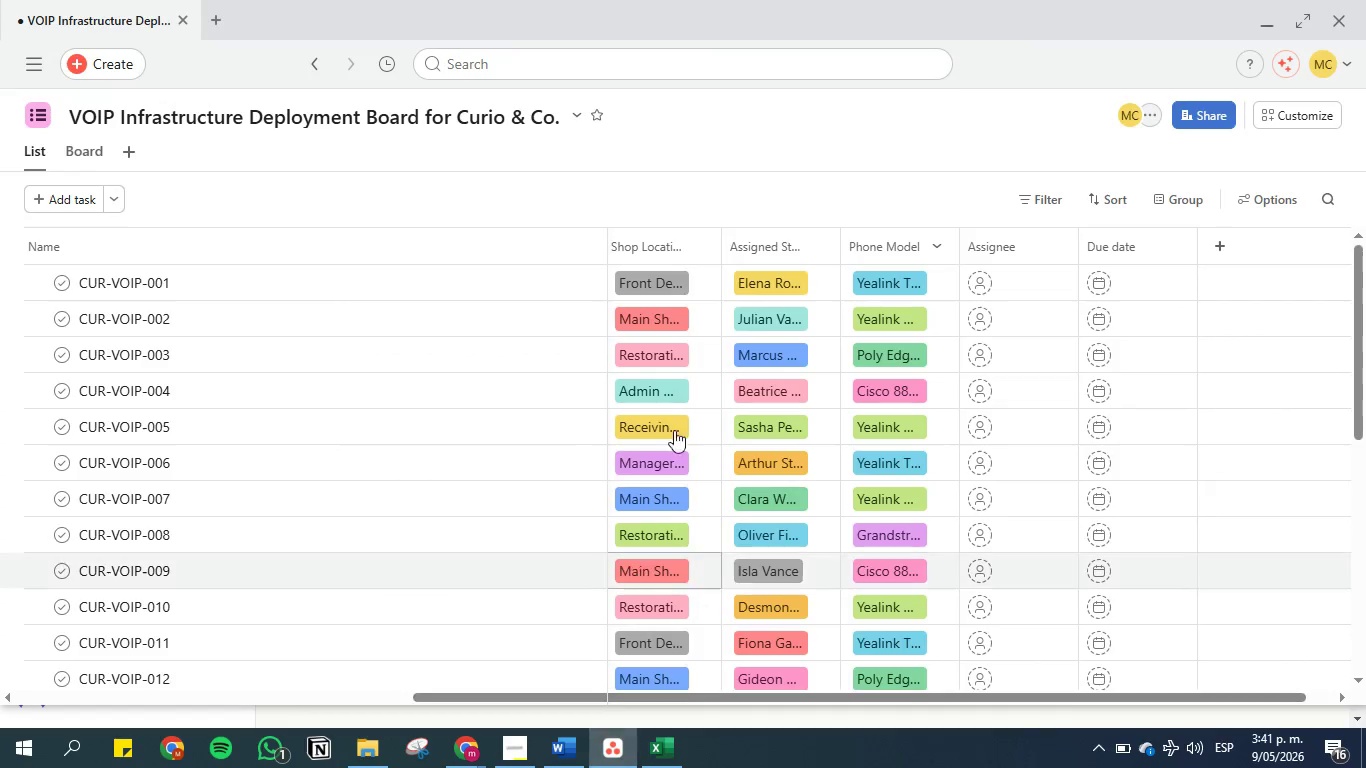 
left_click([1311, 108])
 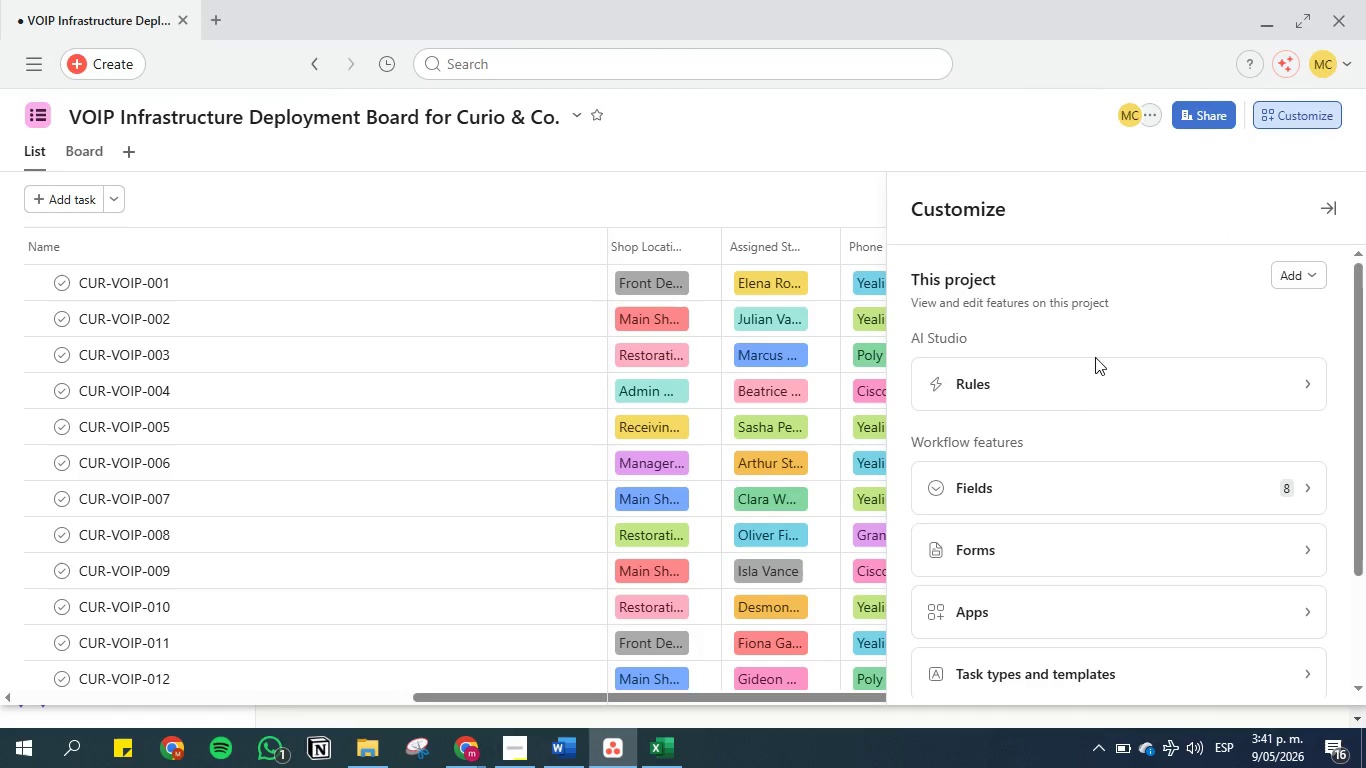 
left_click([1068, 398])
 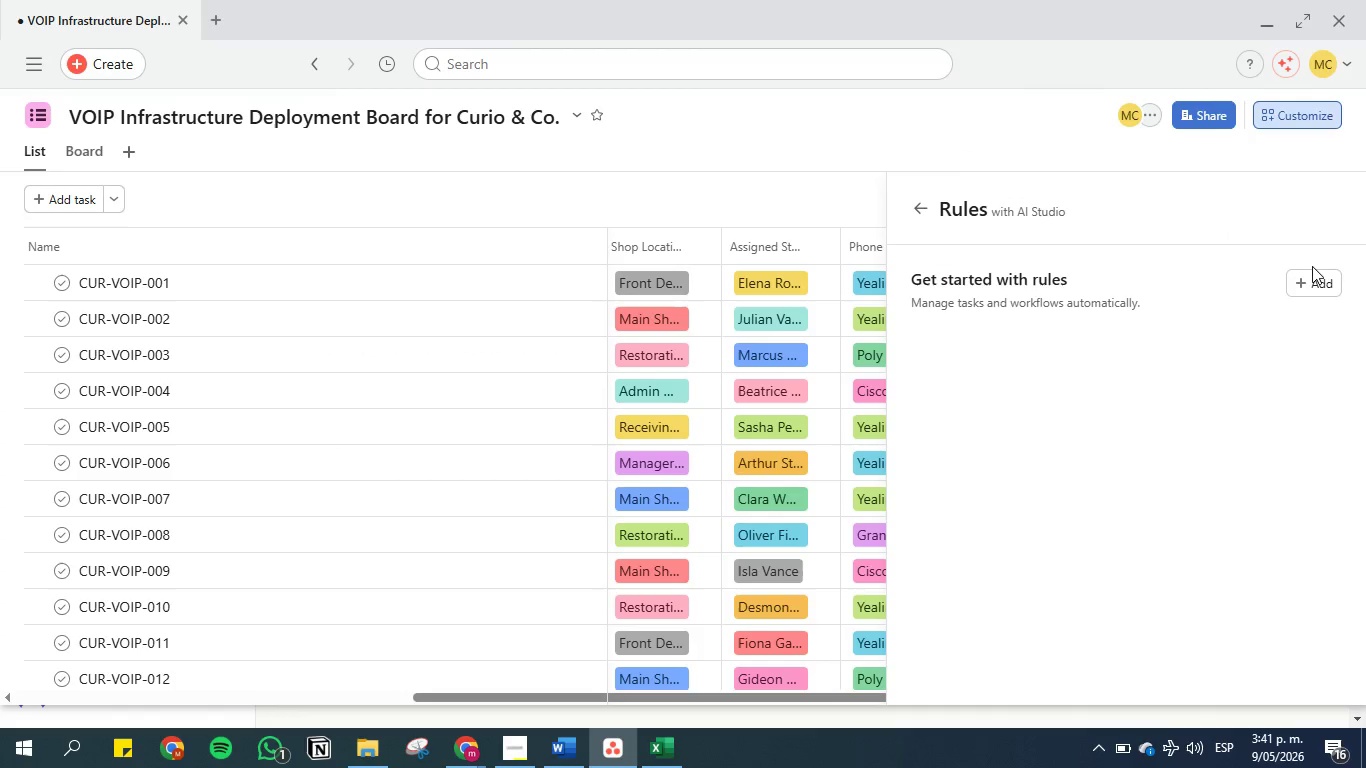 
double_click([1307, 296])
 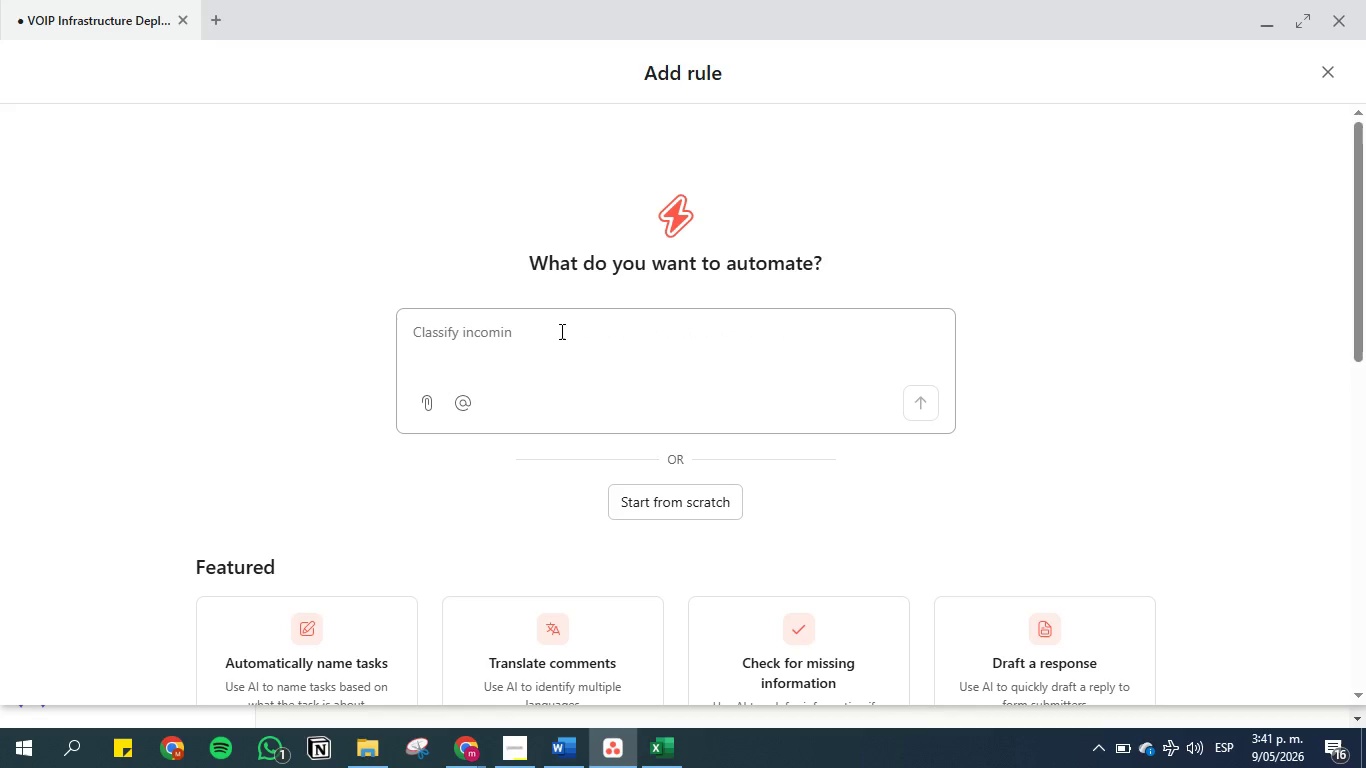 
wait(6.81)
 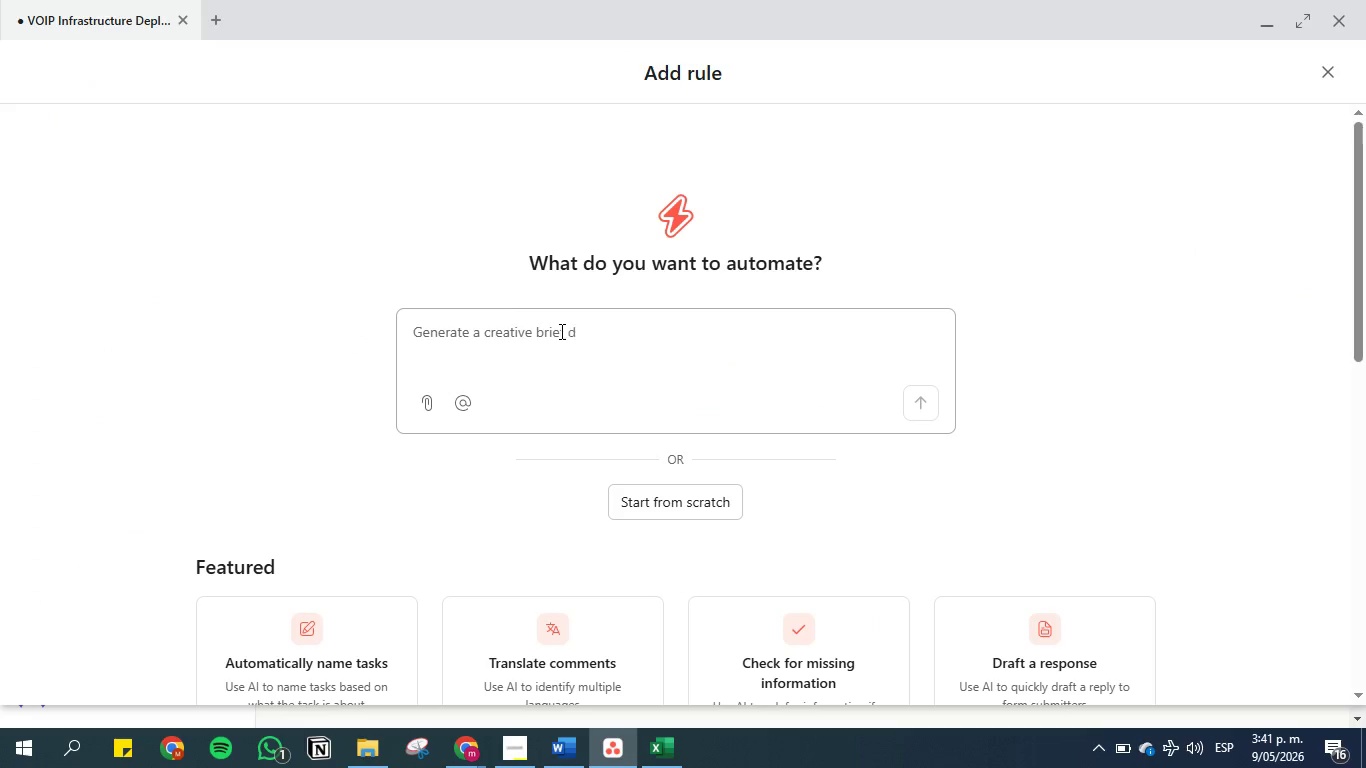 
double_click([552, 325])
 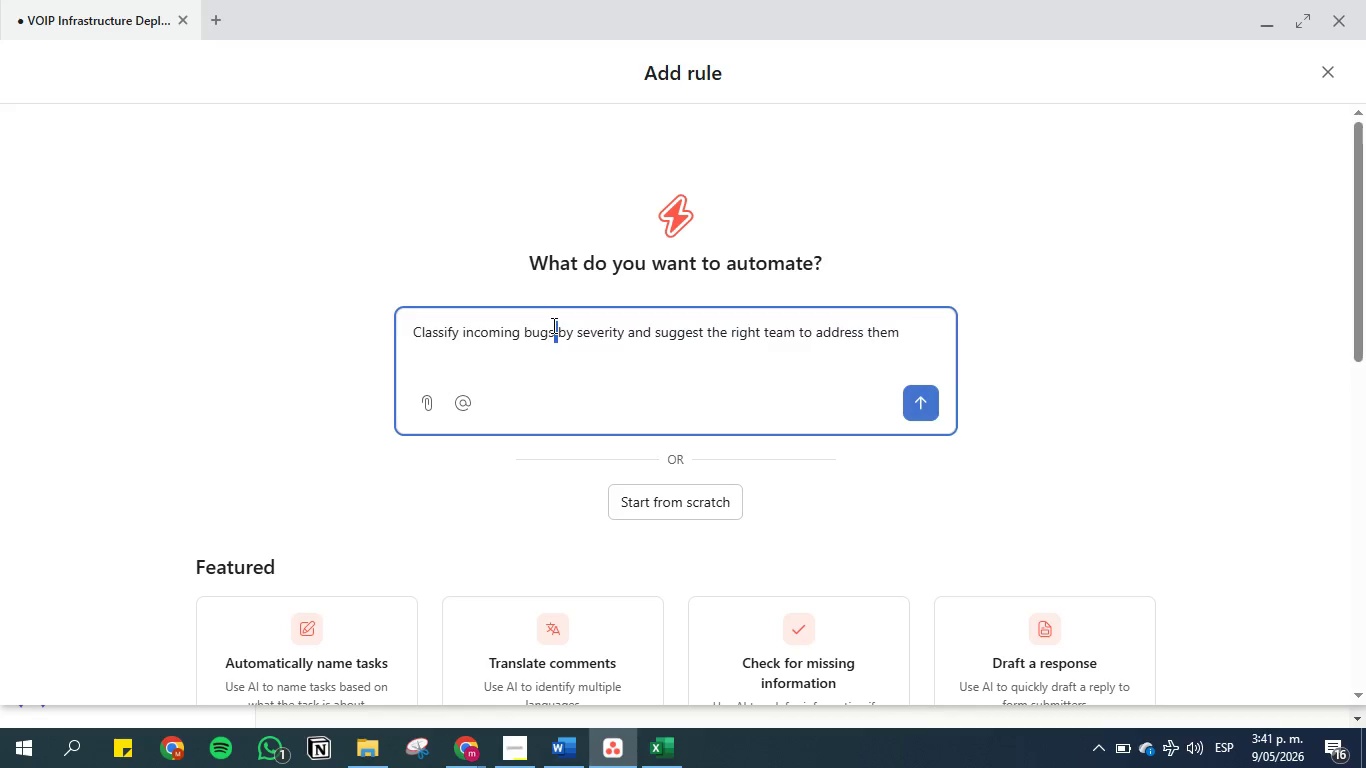 
triple_click([552, 325])
 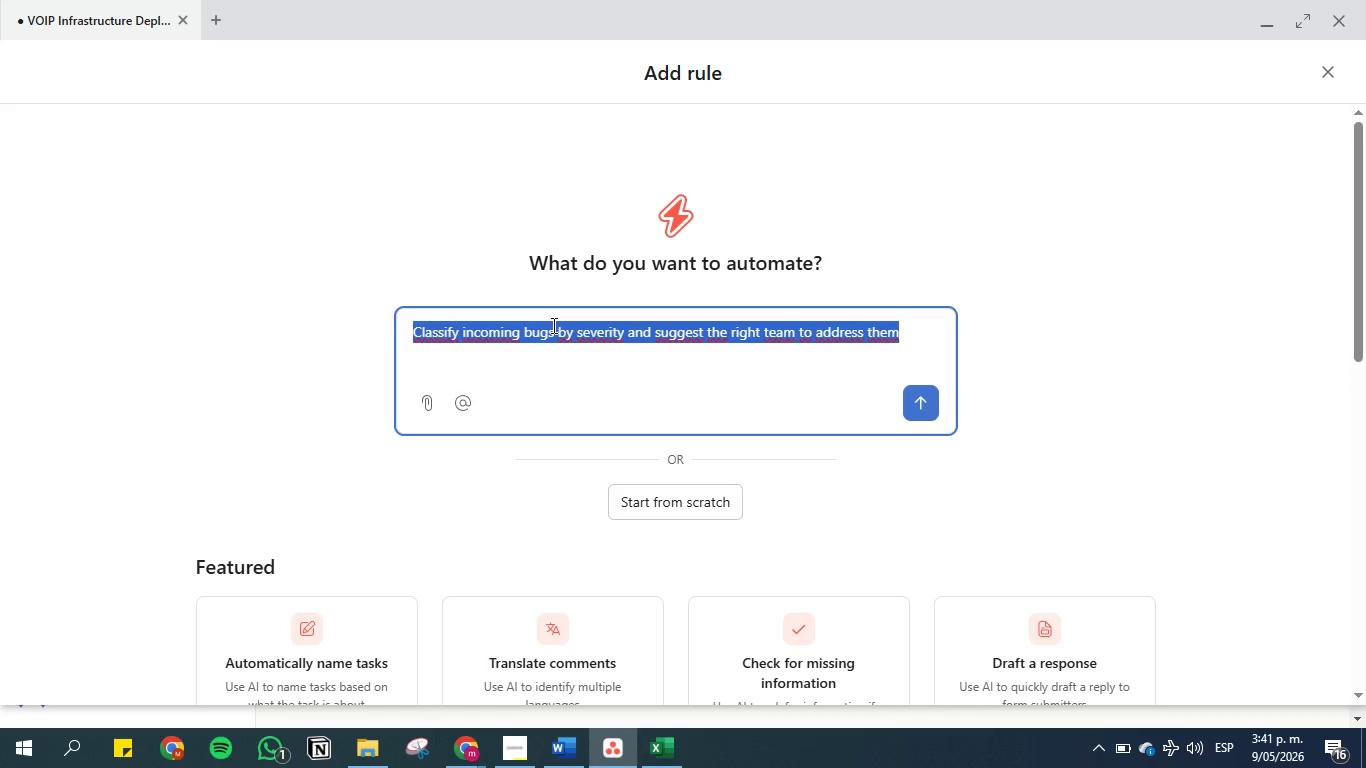 
key(Backspace)
 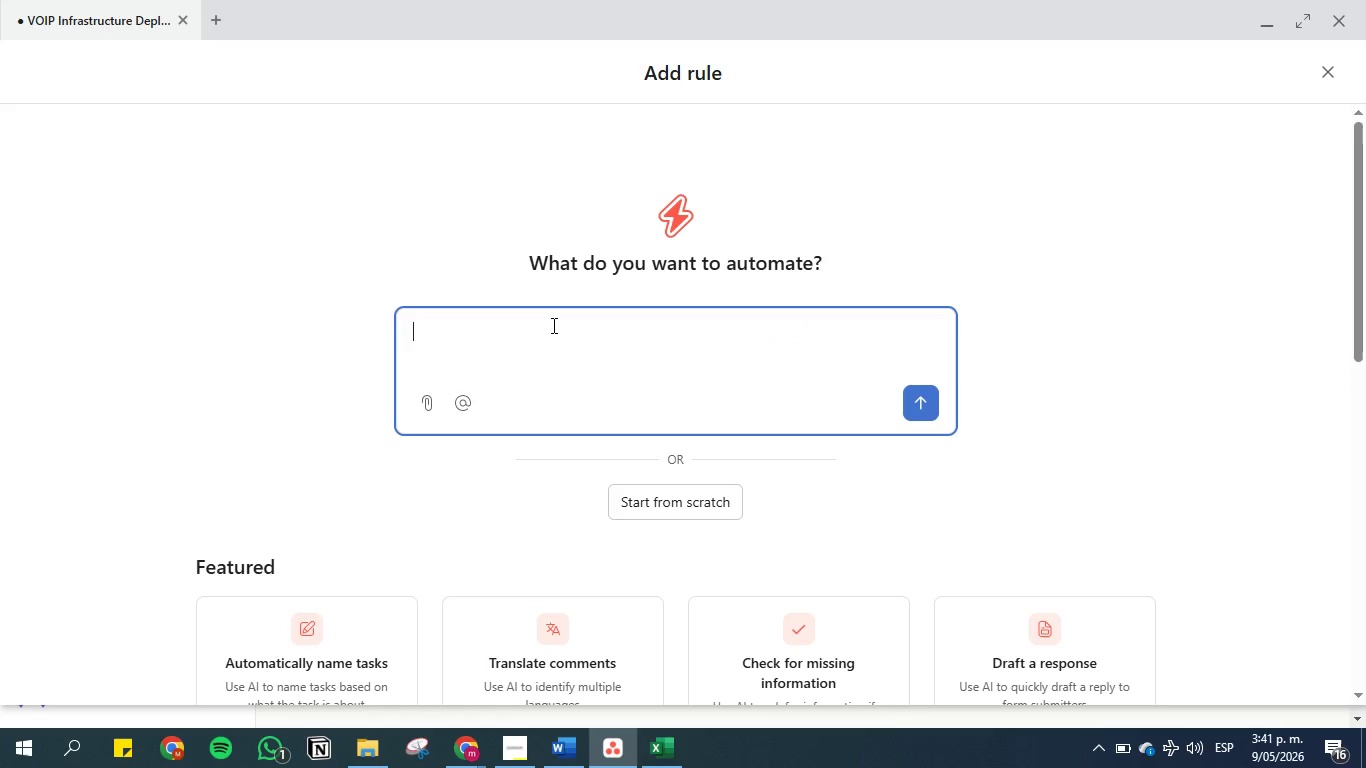 
key(Control+V)
 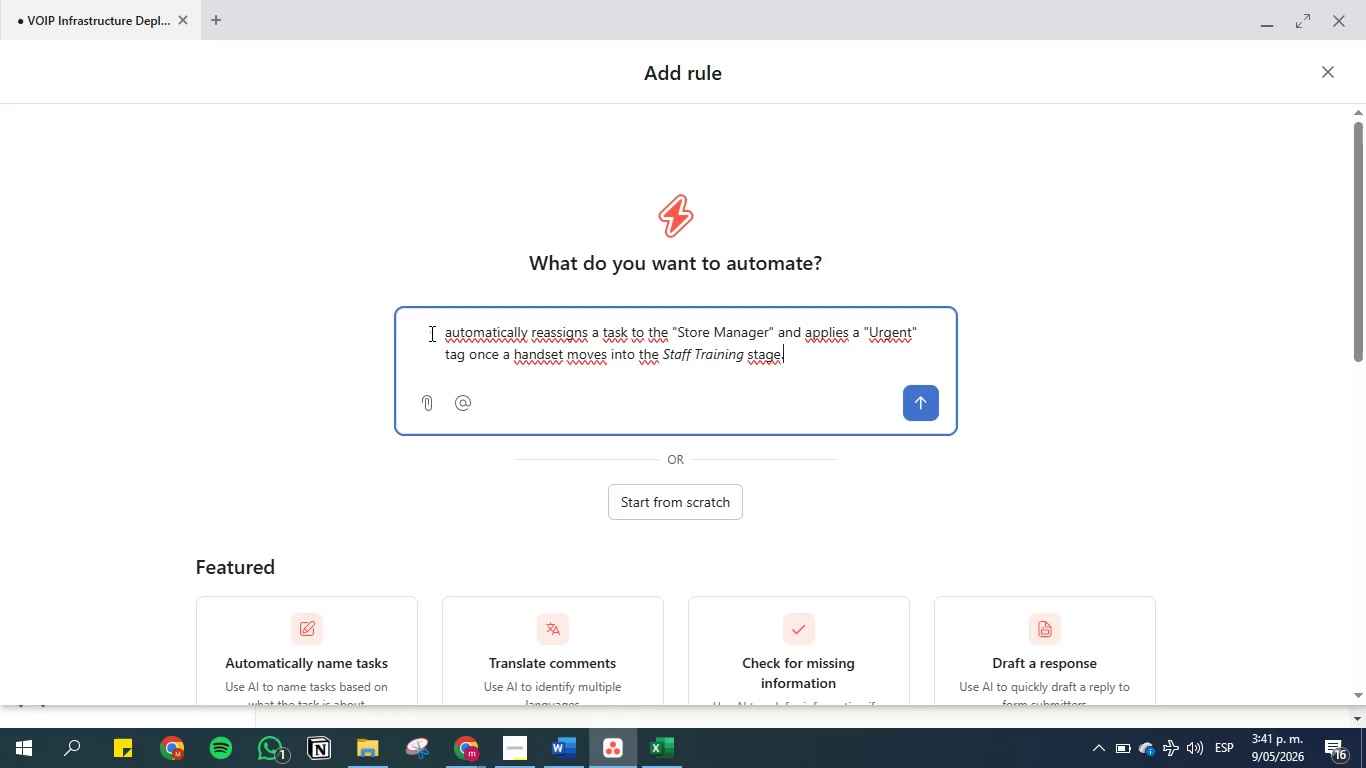 
left_click([447, 333])
 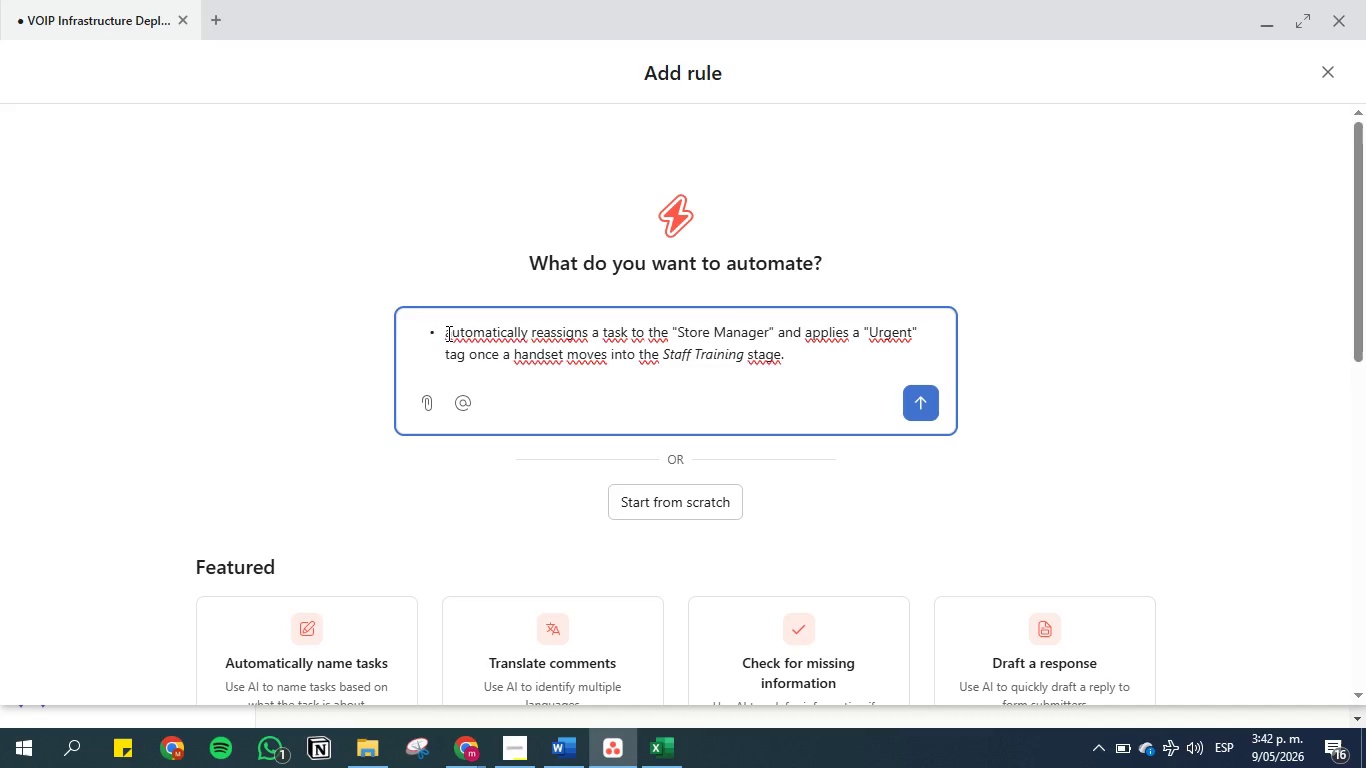 
key(Backspace)
 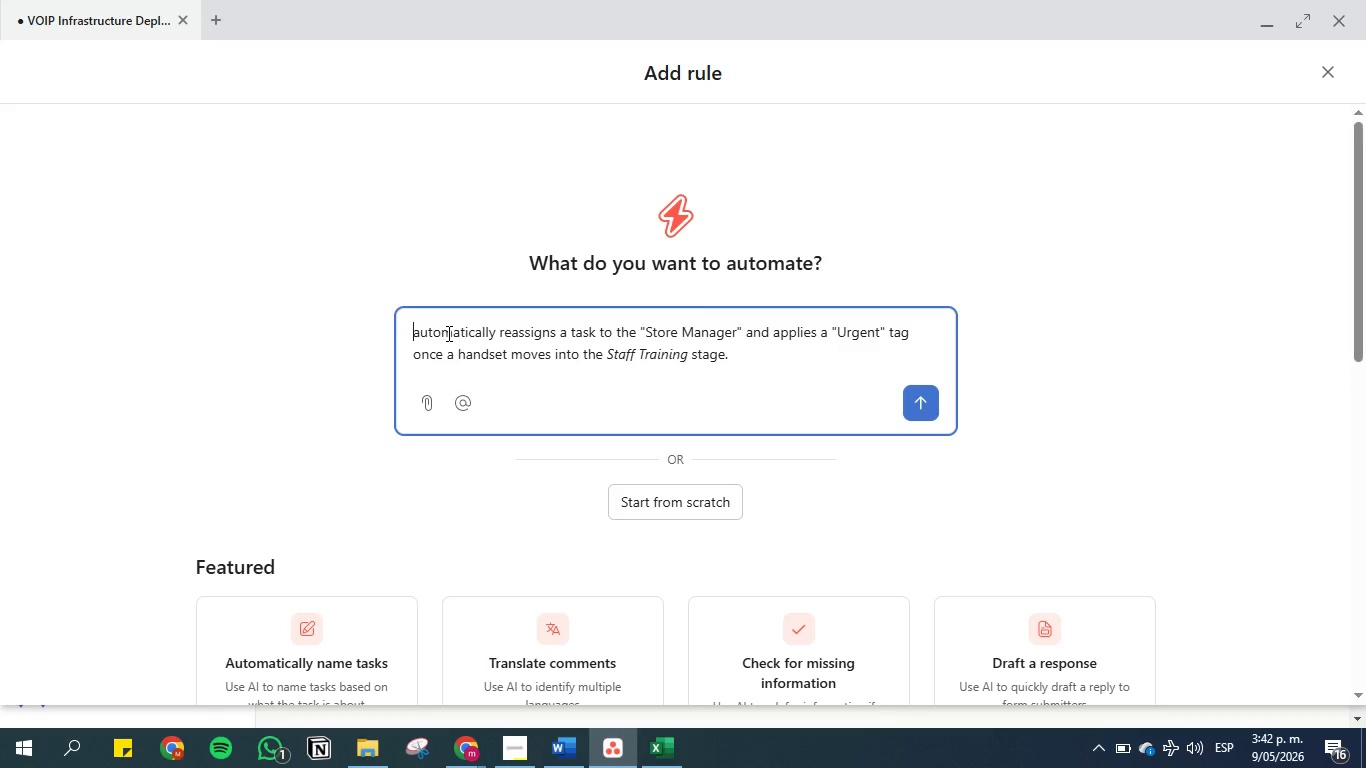 
key(Backspace)
 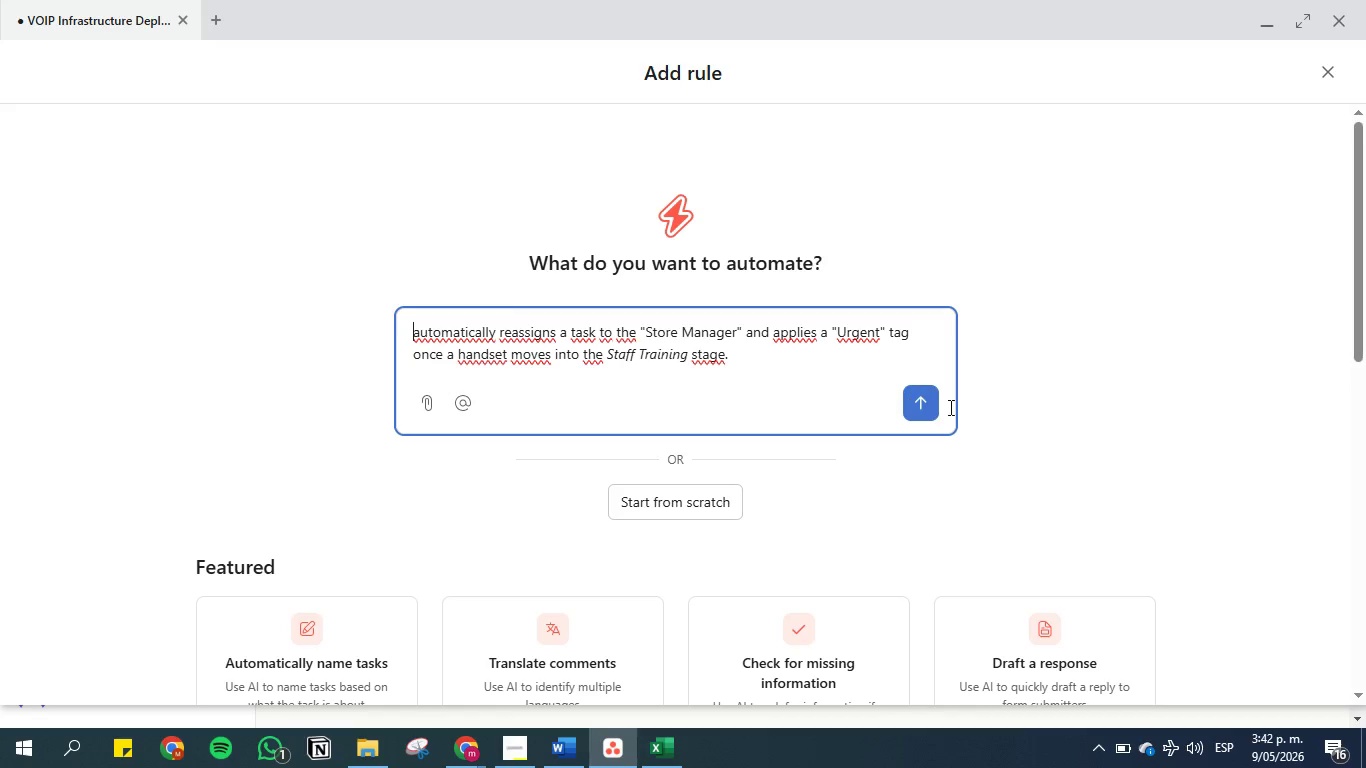 
left_click([929, 398])
 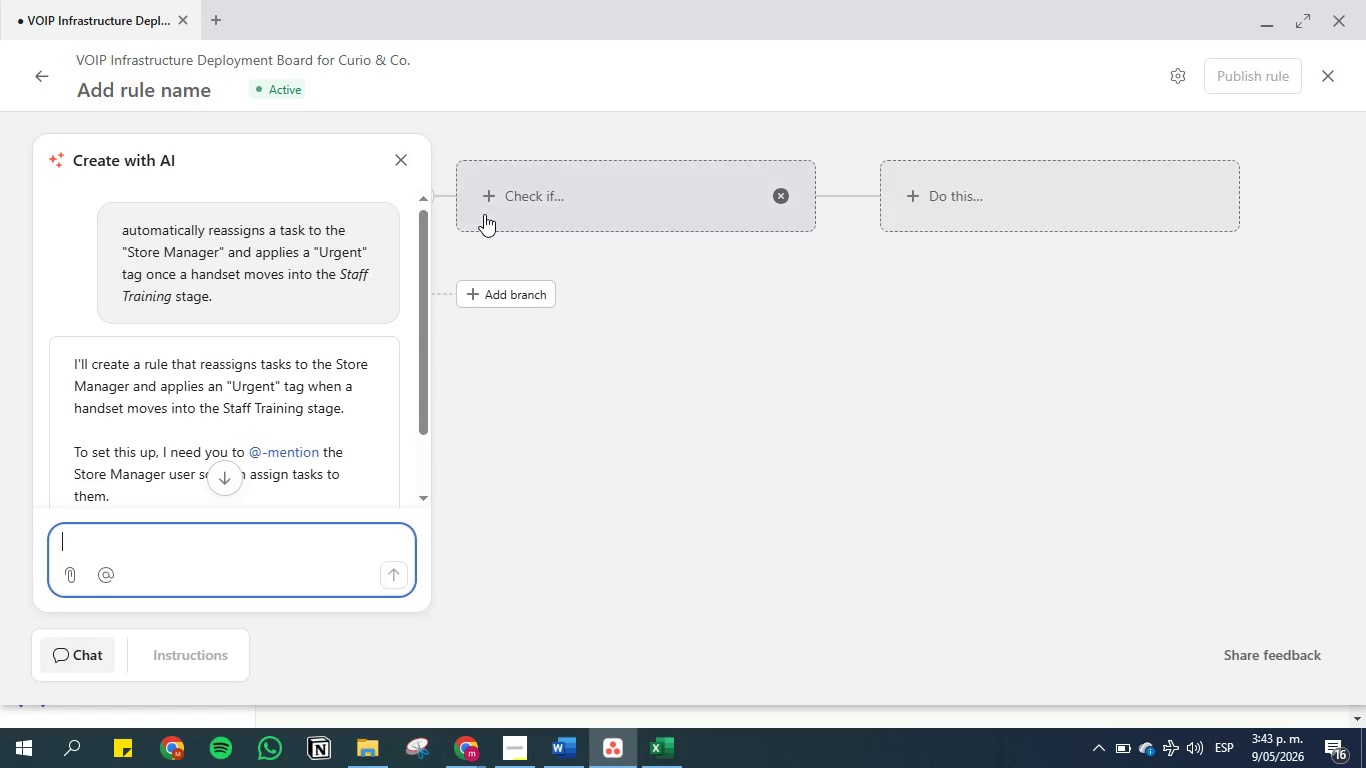 
wait(88.49)
 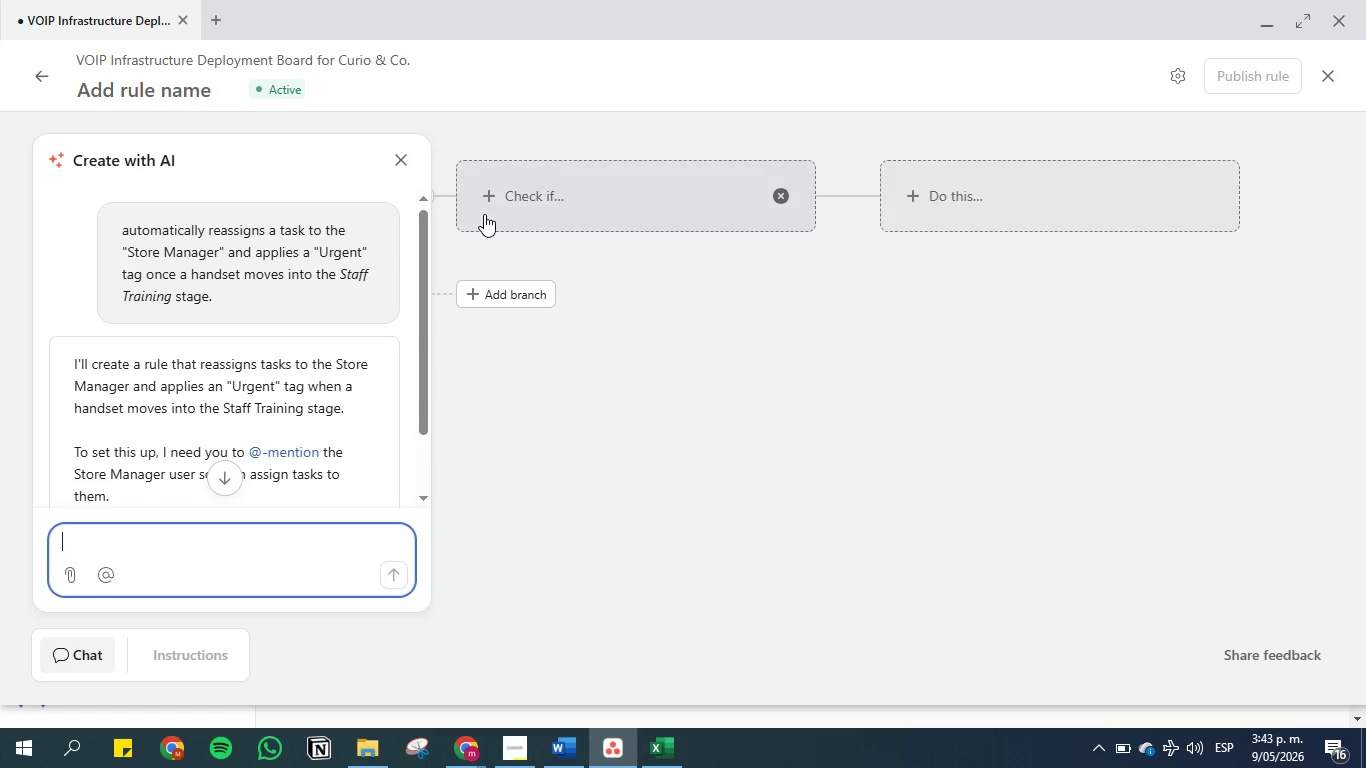 
mouse_move([396, 177])
 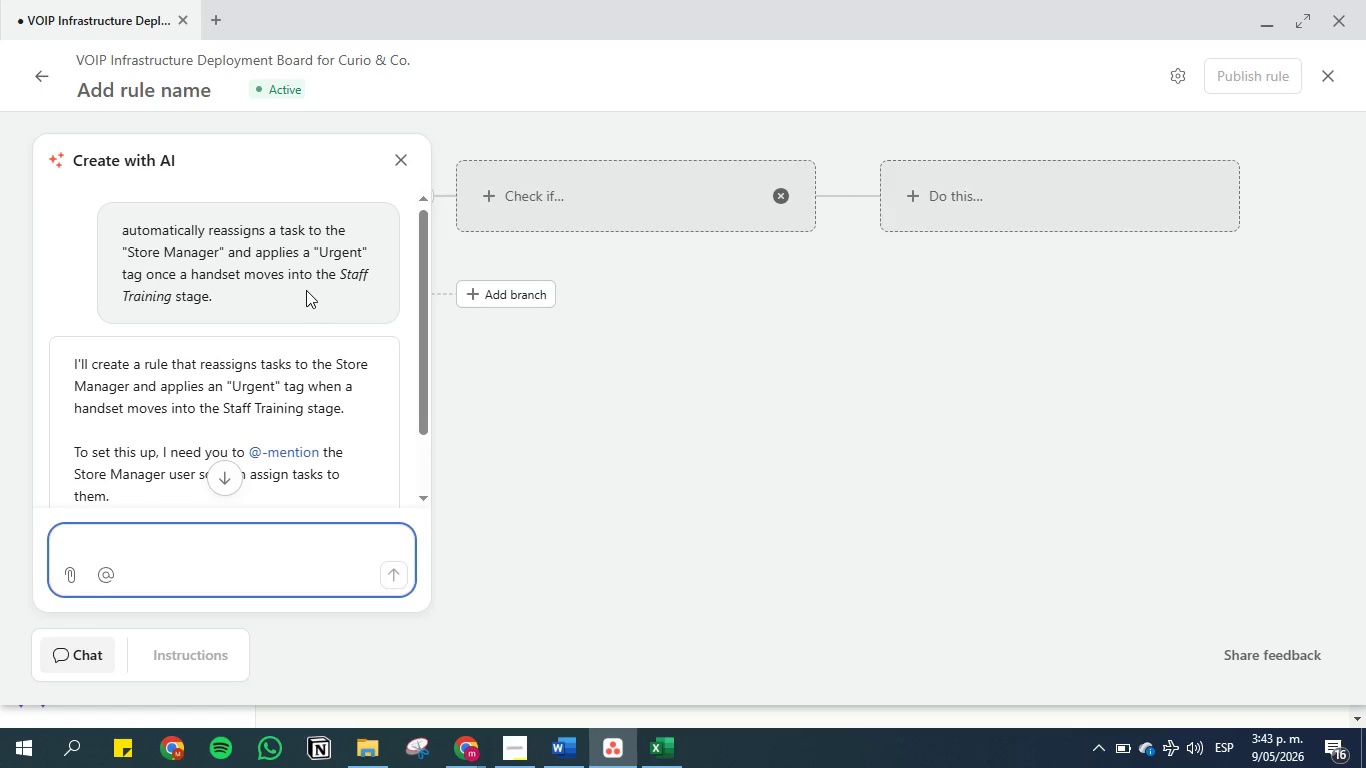 
scroll: coordinate [305, 291], scroll_direction: down, amount: 1.0
 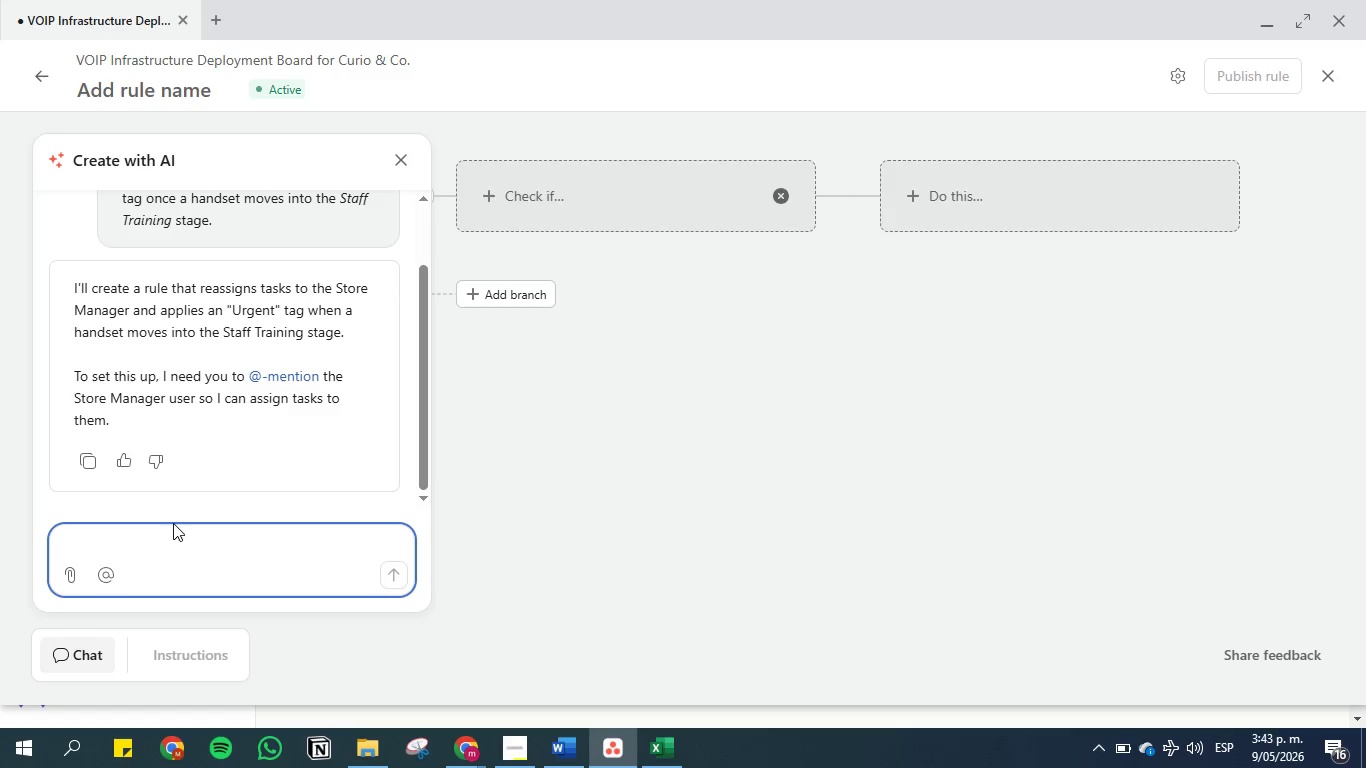 
double_click([173, 534])
 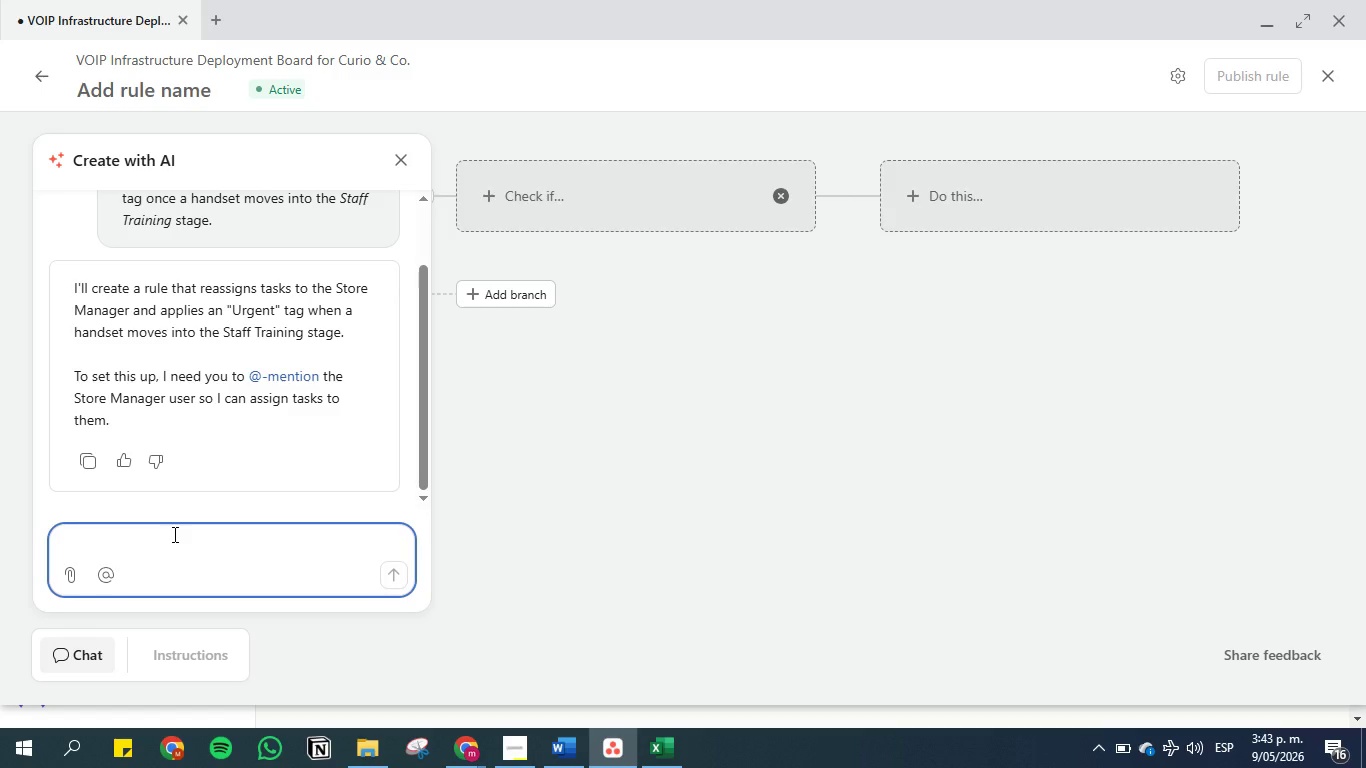 
type(yo como store manager )
 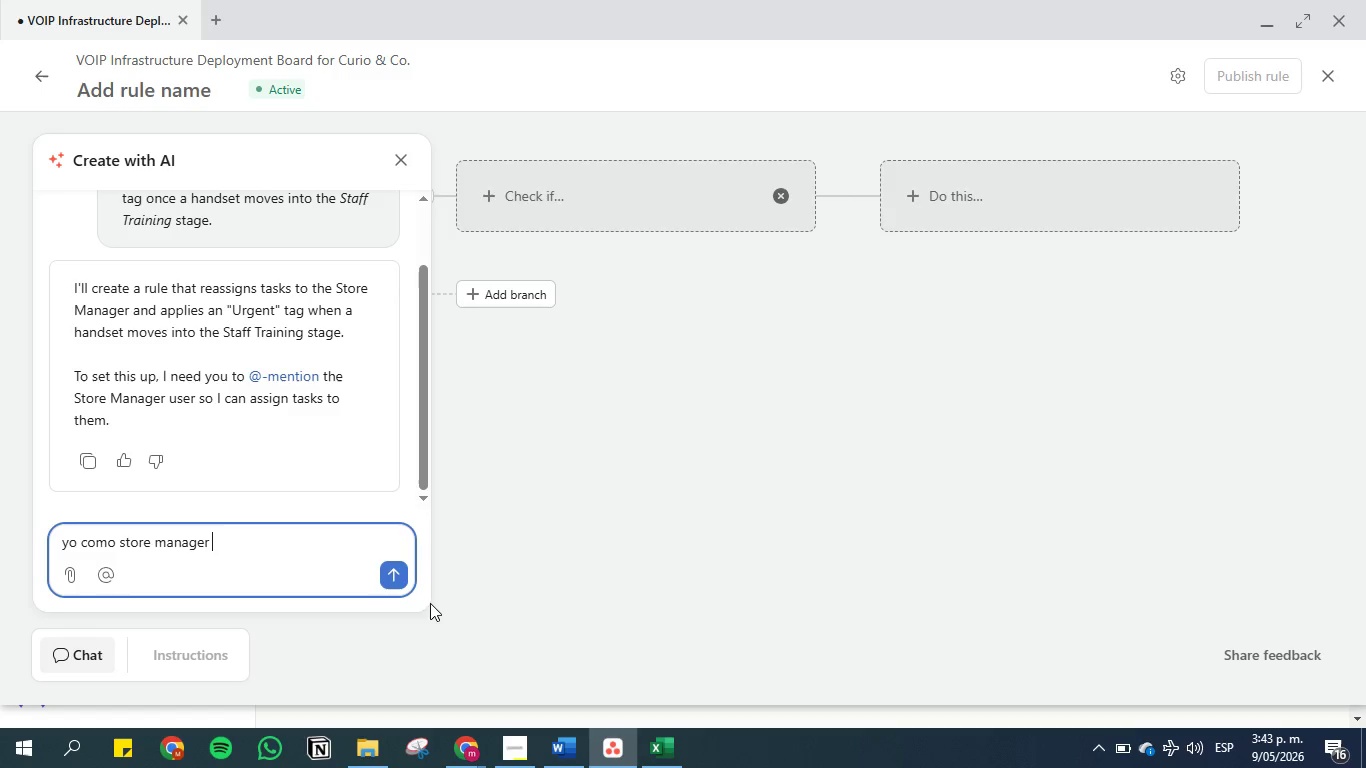 
left_click([407, 577])
 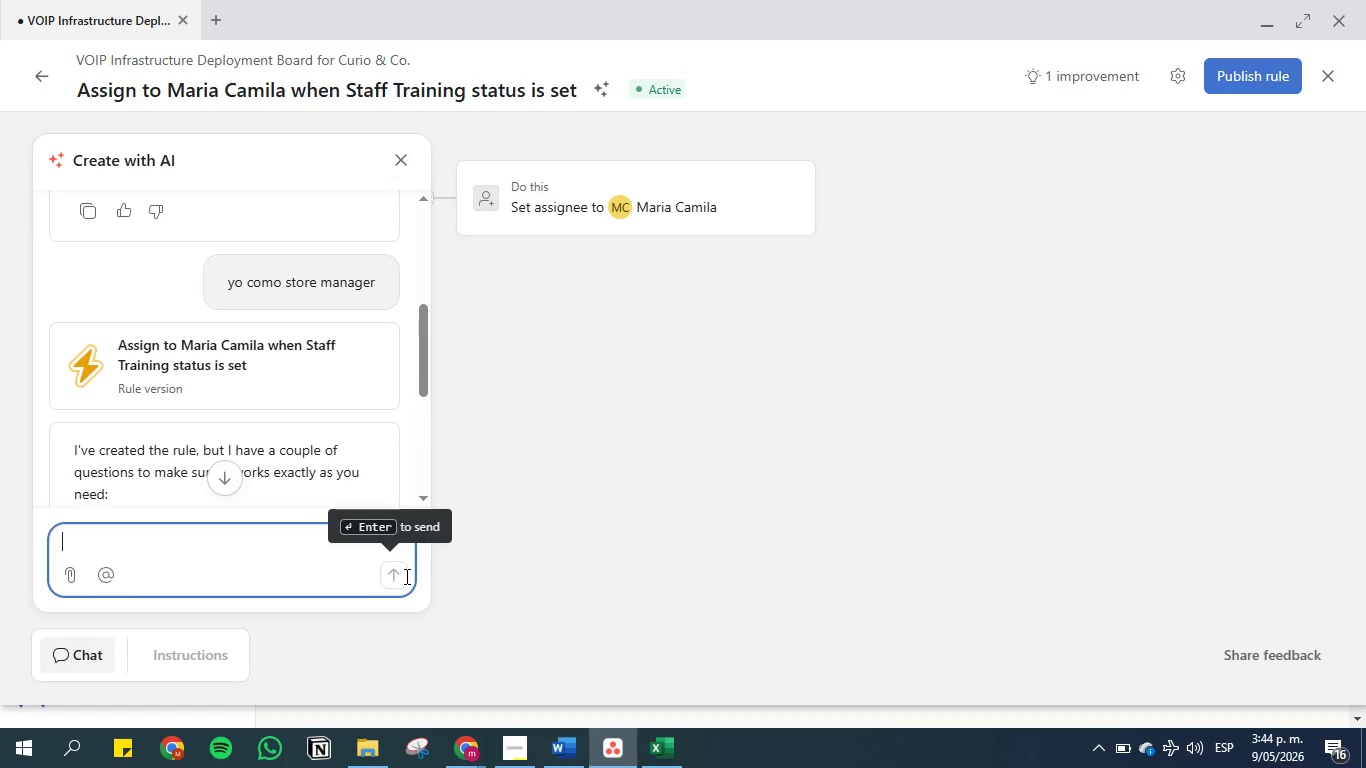 
wait(44.73)
 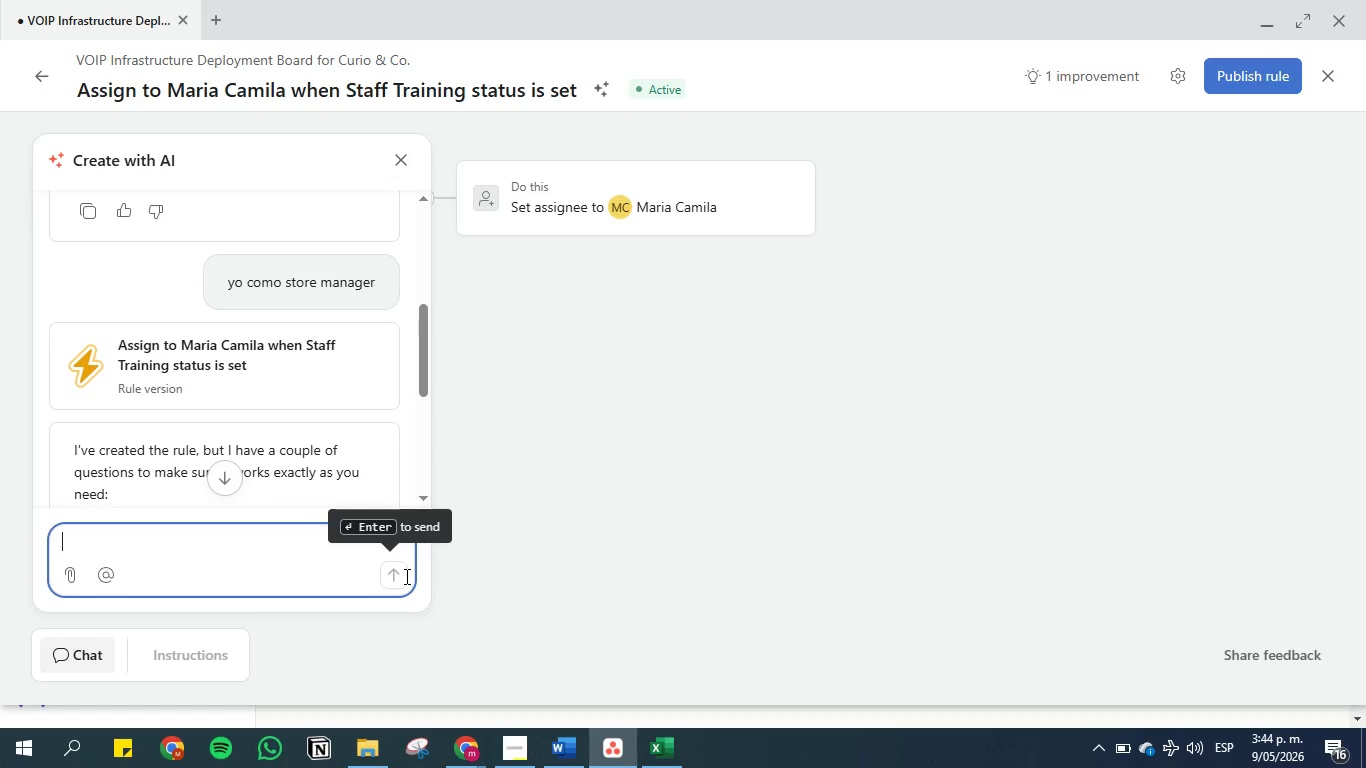 
scroll: coordinate [214, 326], scroll_direction: up, amount: 2.0
 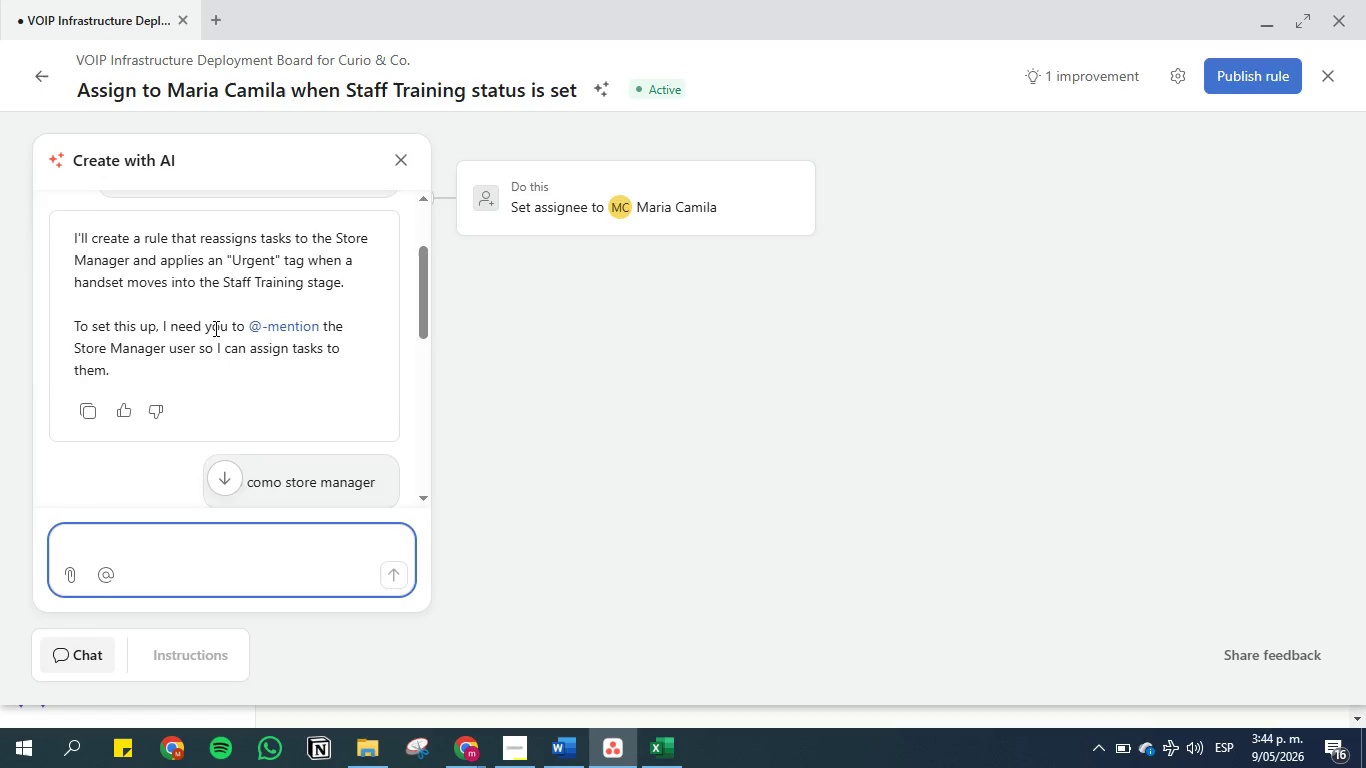 
scroll: coordinate [214, 328], scroll_direction: down, amount: 2.0
 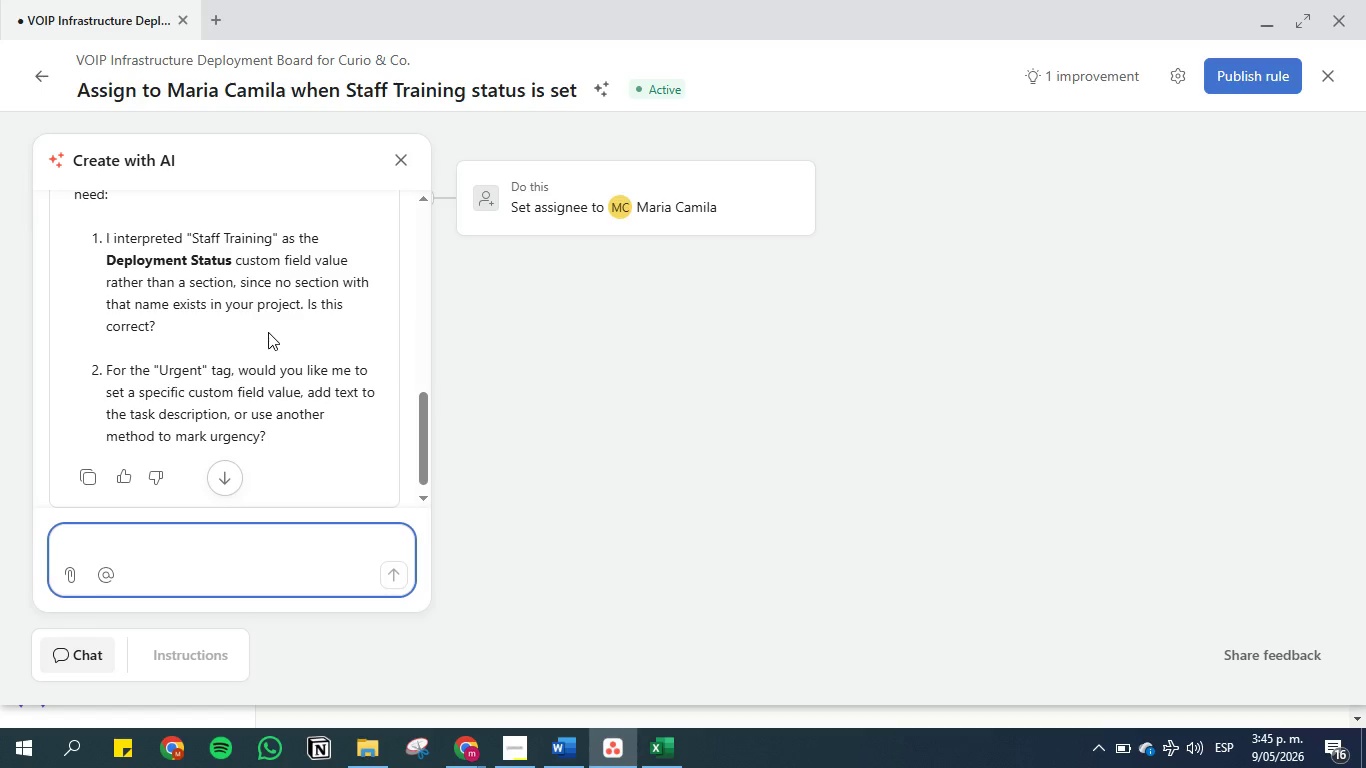 
wait(35.08)
 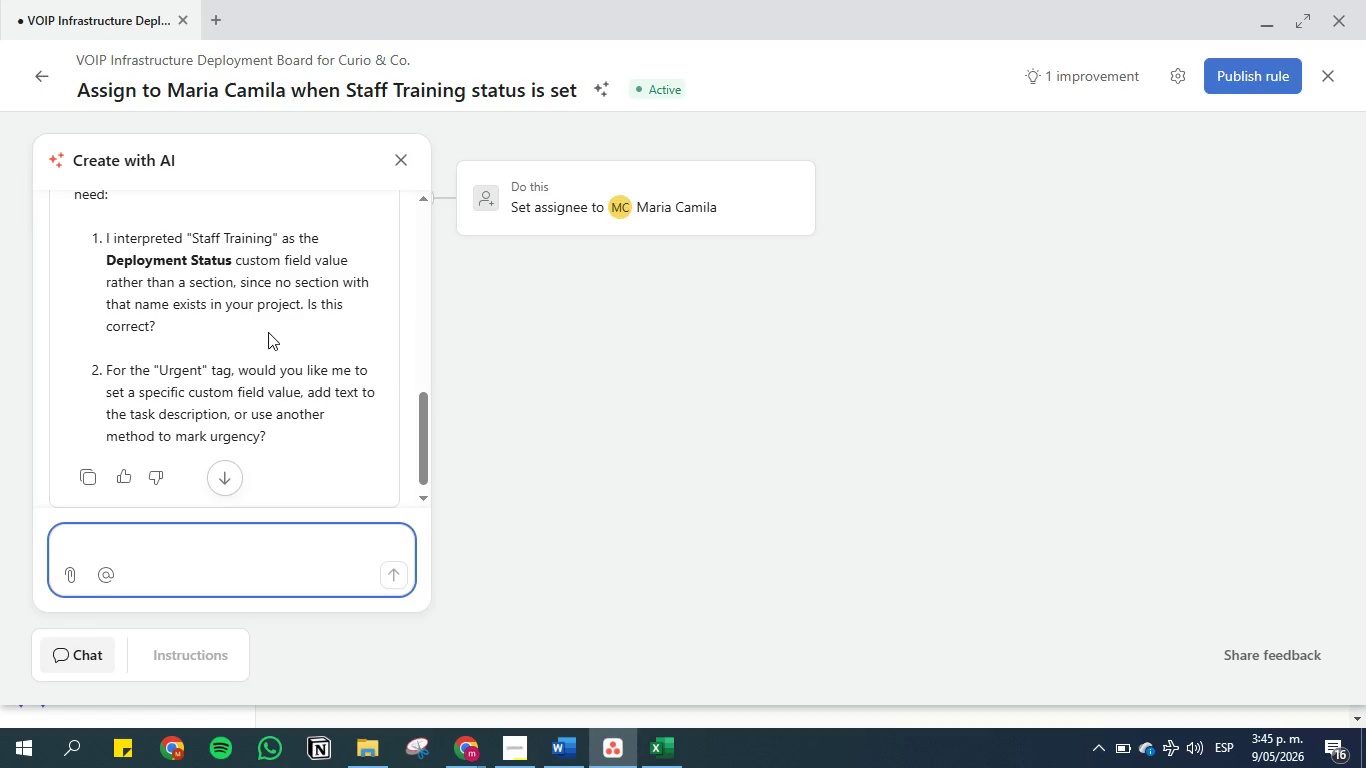 
scroll: coordinate [267, 332], scroll_direction: down, amount: 1.0
 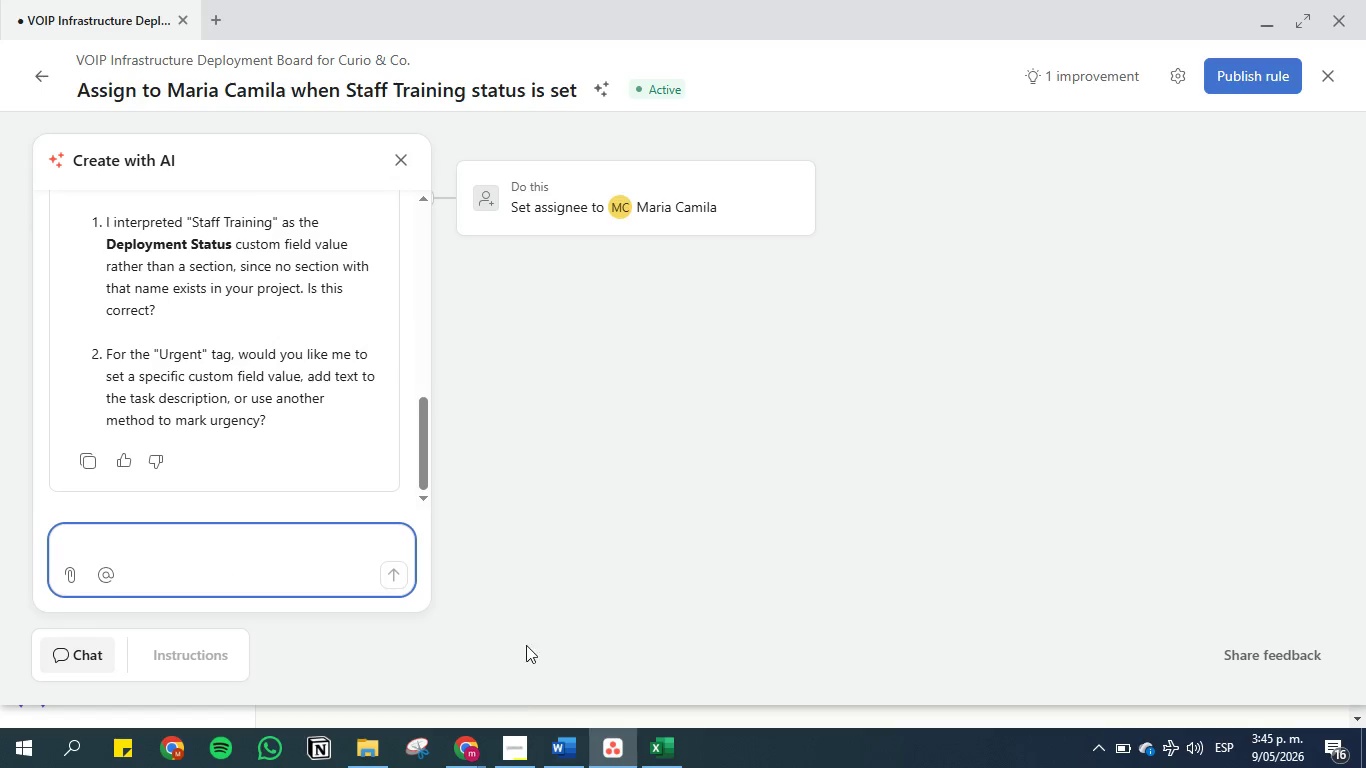 
left_click([556, 753])
 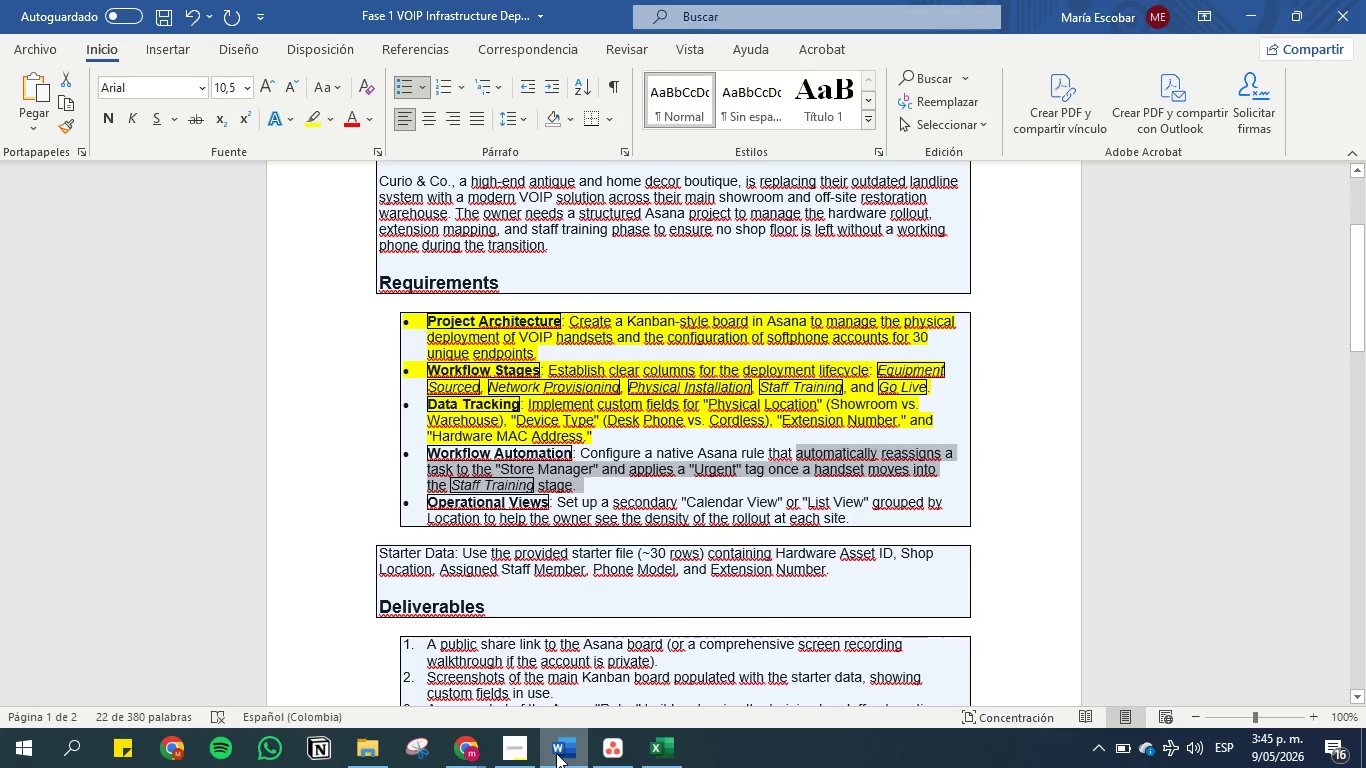 
wait(9.66)
 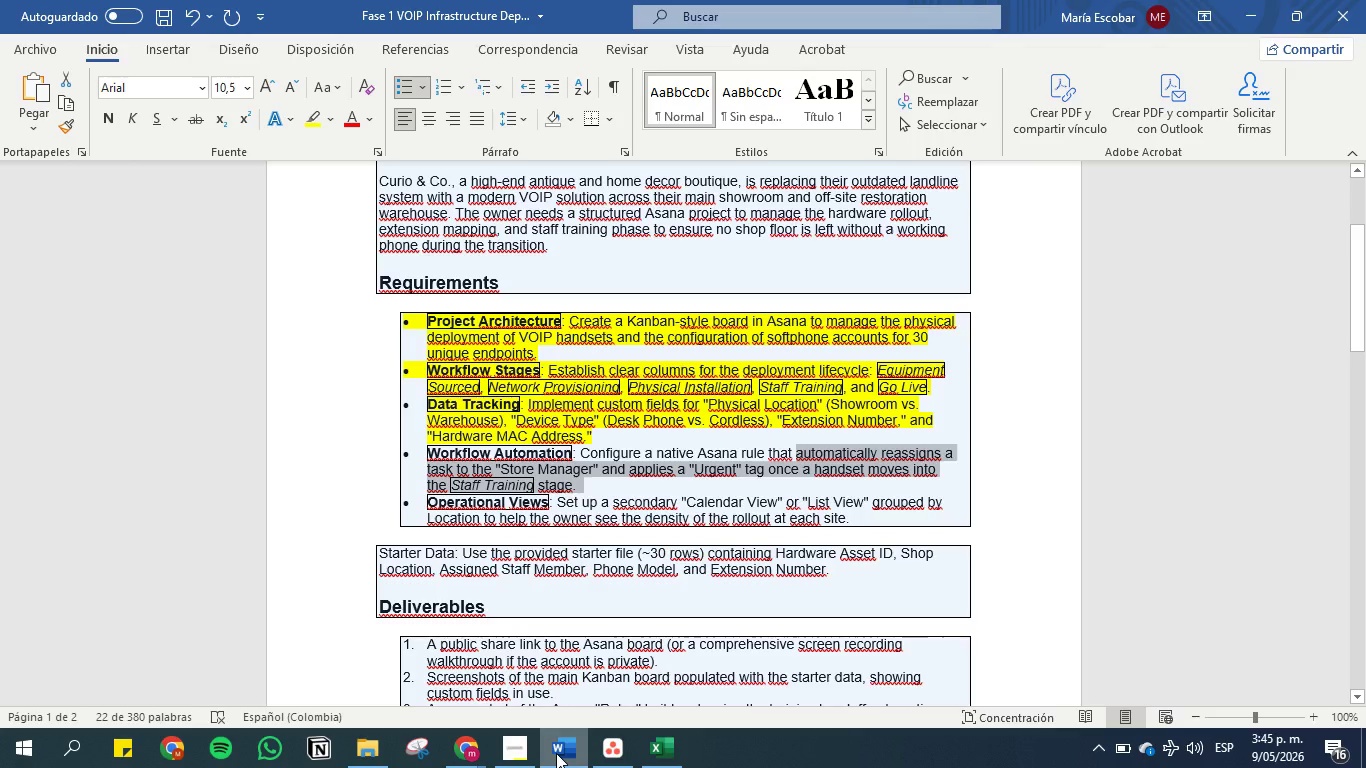 
left_click([1244, 10])
 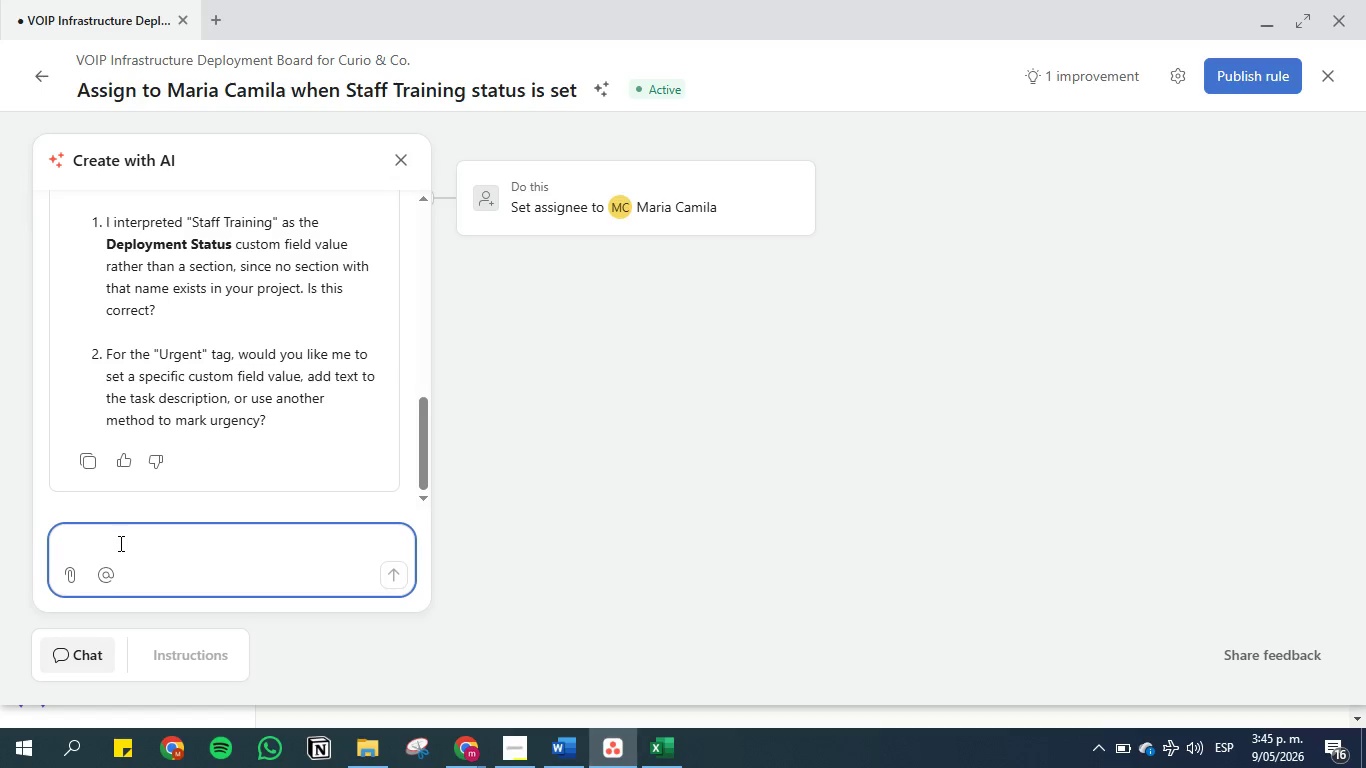 
hold_key(key=P, duration=0.39)
 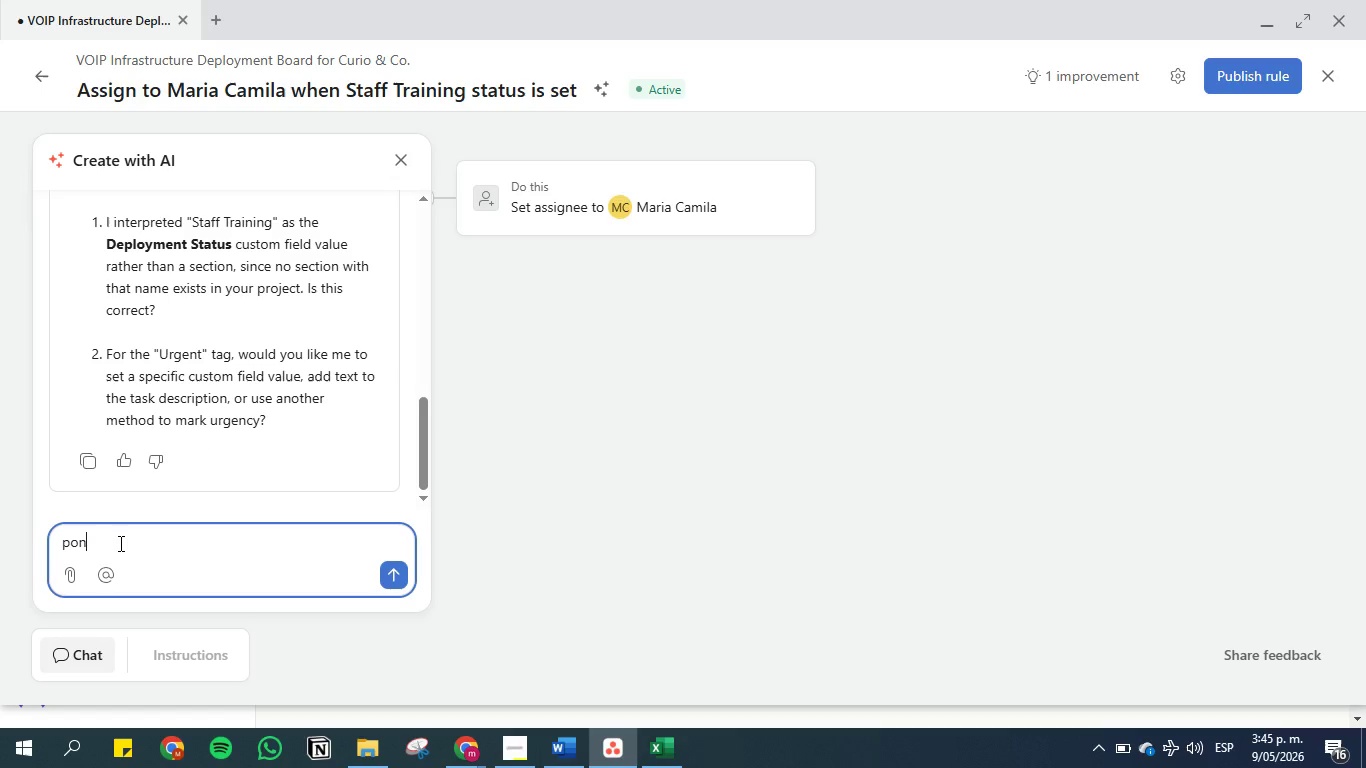 
type(onme un tag )
 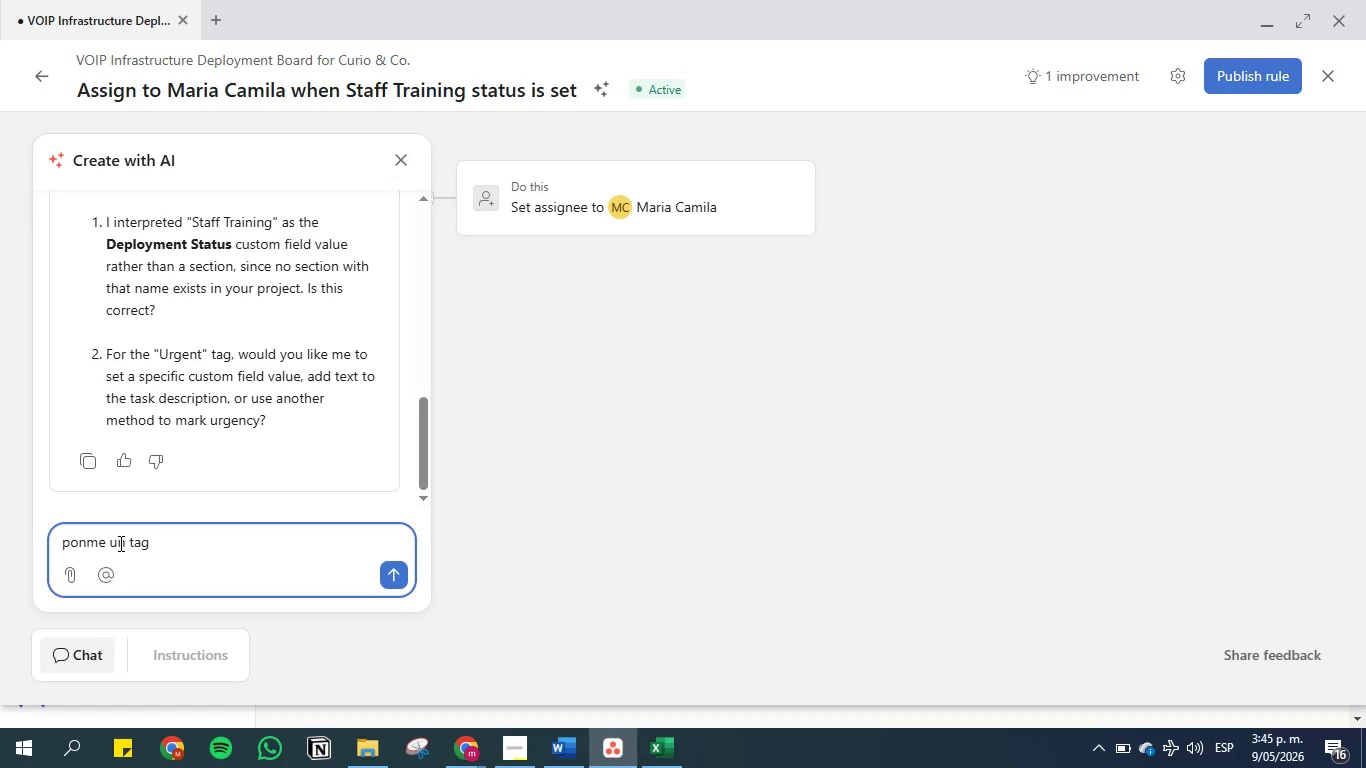 
key(Enter)
 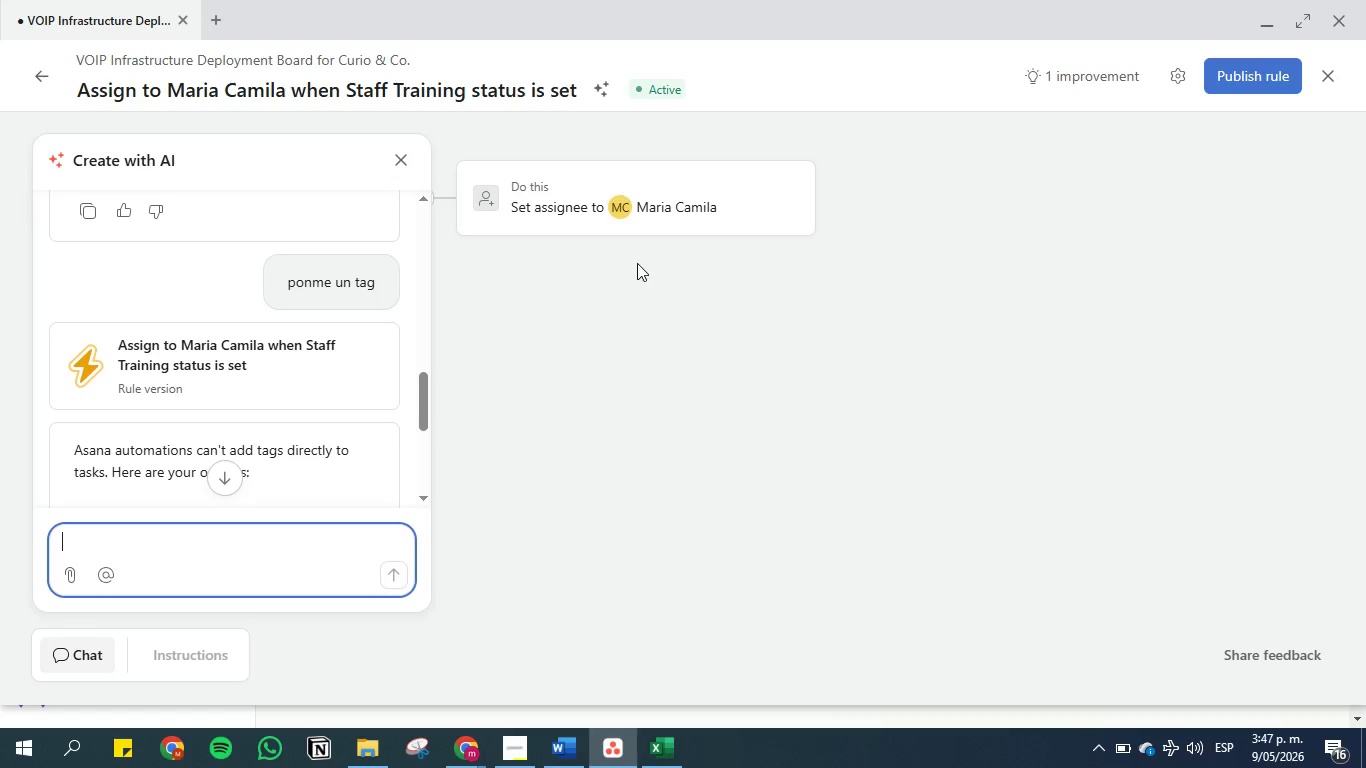 
wait(136.73)
 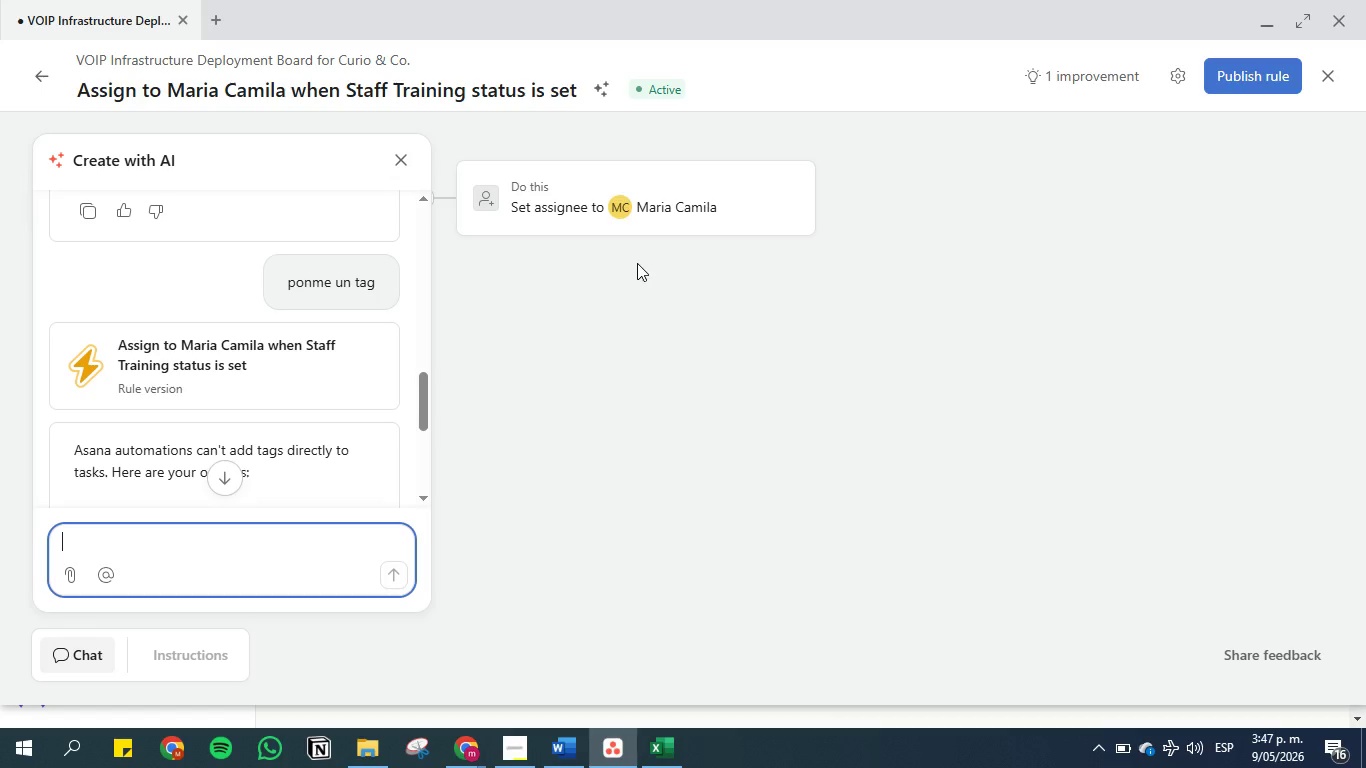 
scroll: coordinate [244, 310], scroll_direction: down, amount: 3.0
 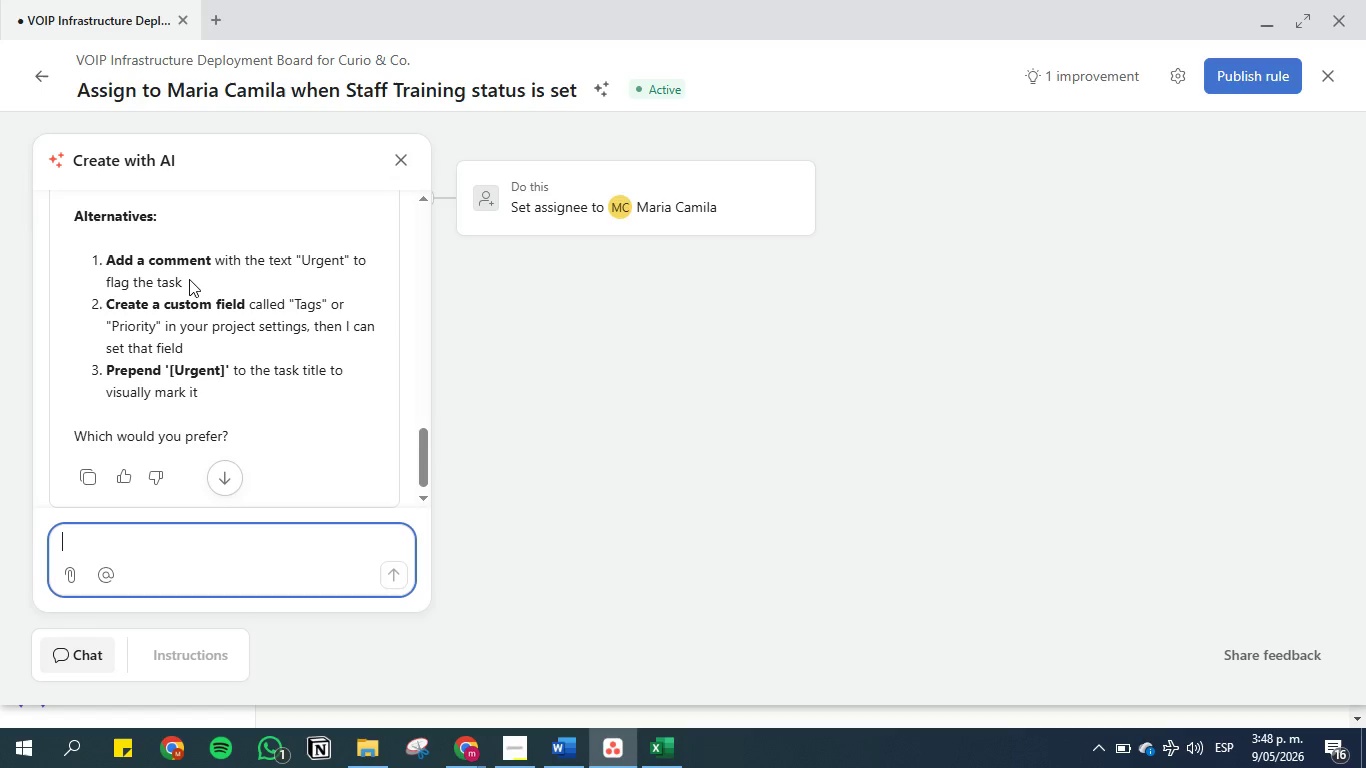 
wait(21.23)
 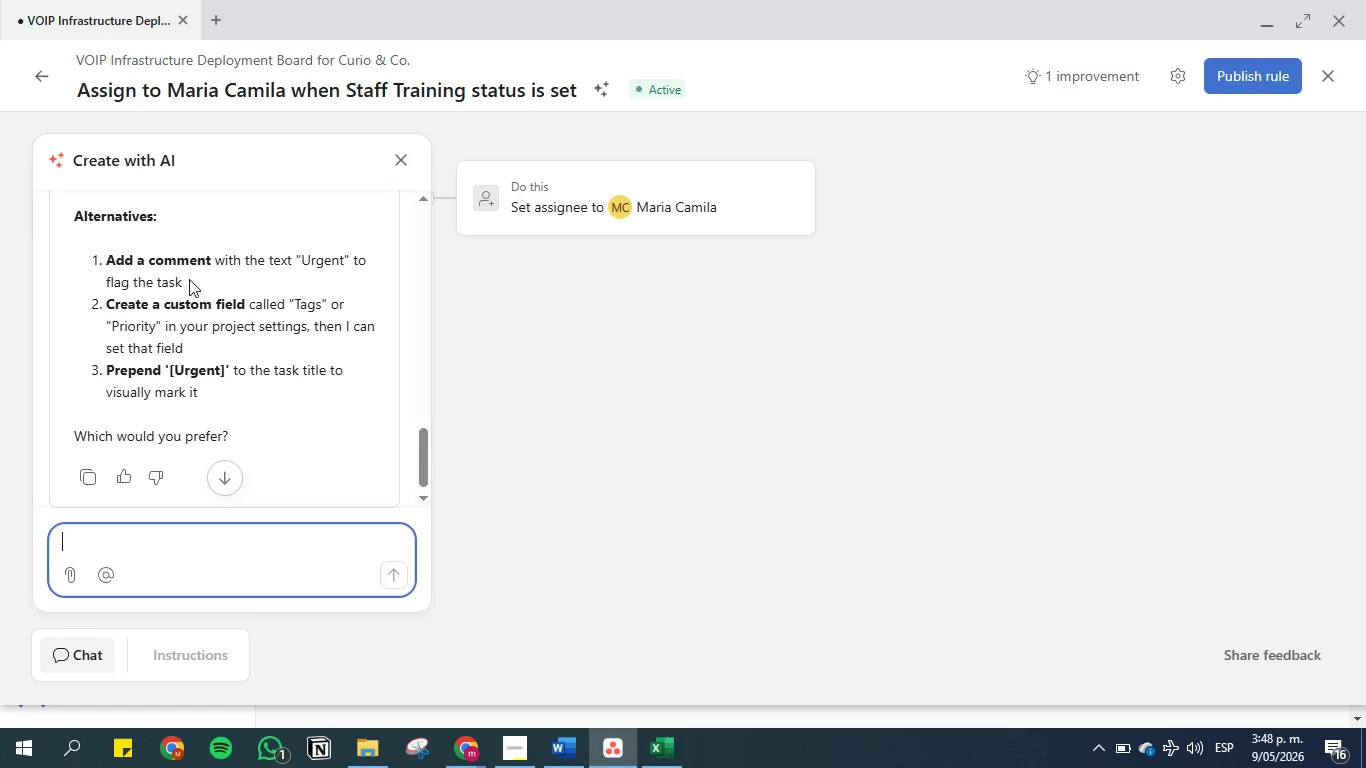 
key(3)
 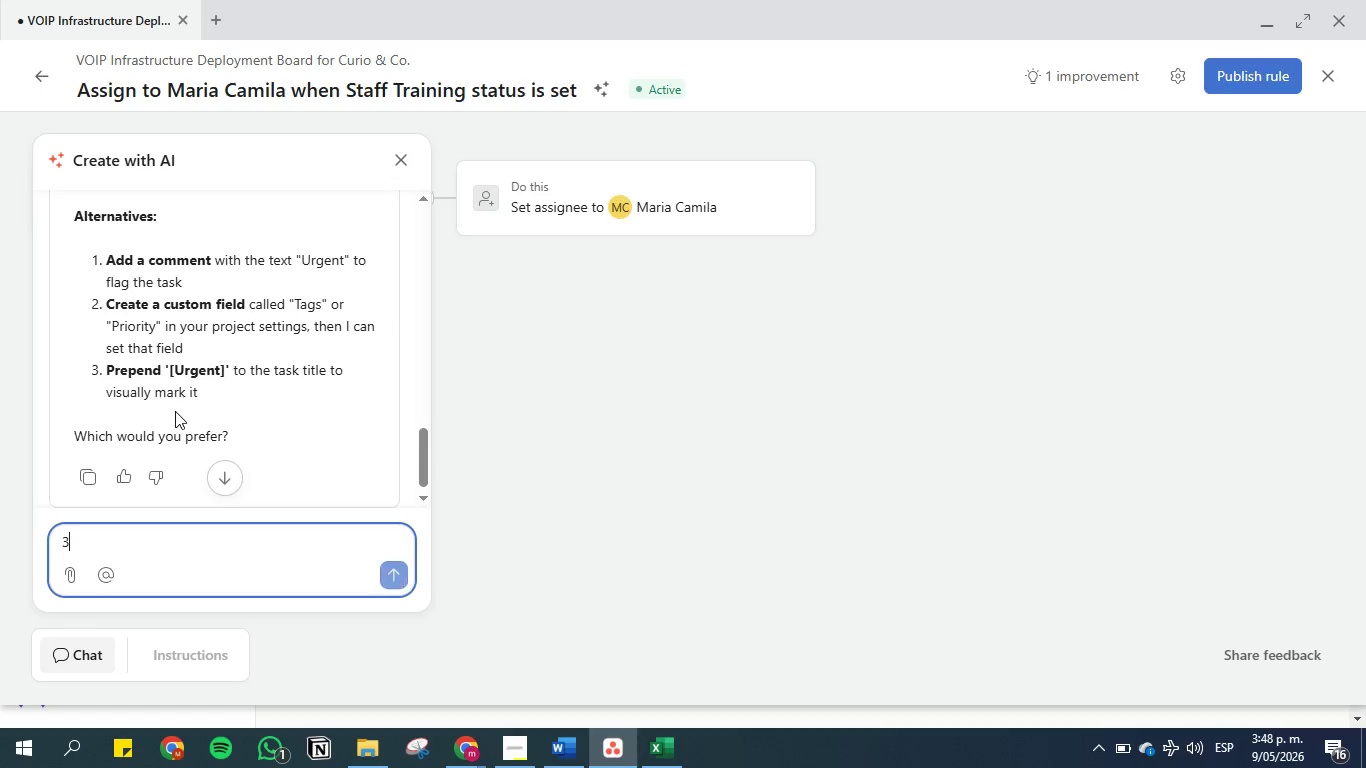 
key(Enter)
 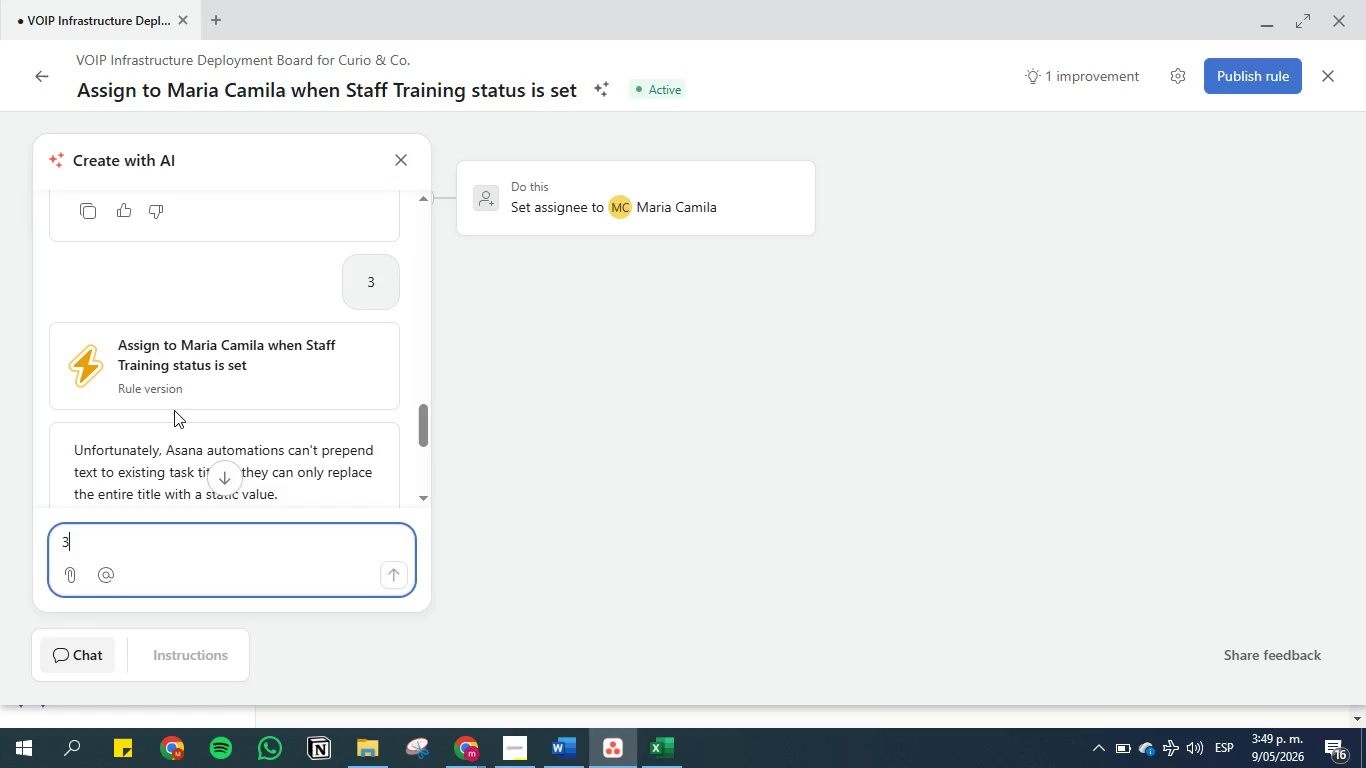 
wait(62.19)
 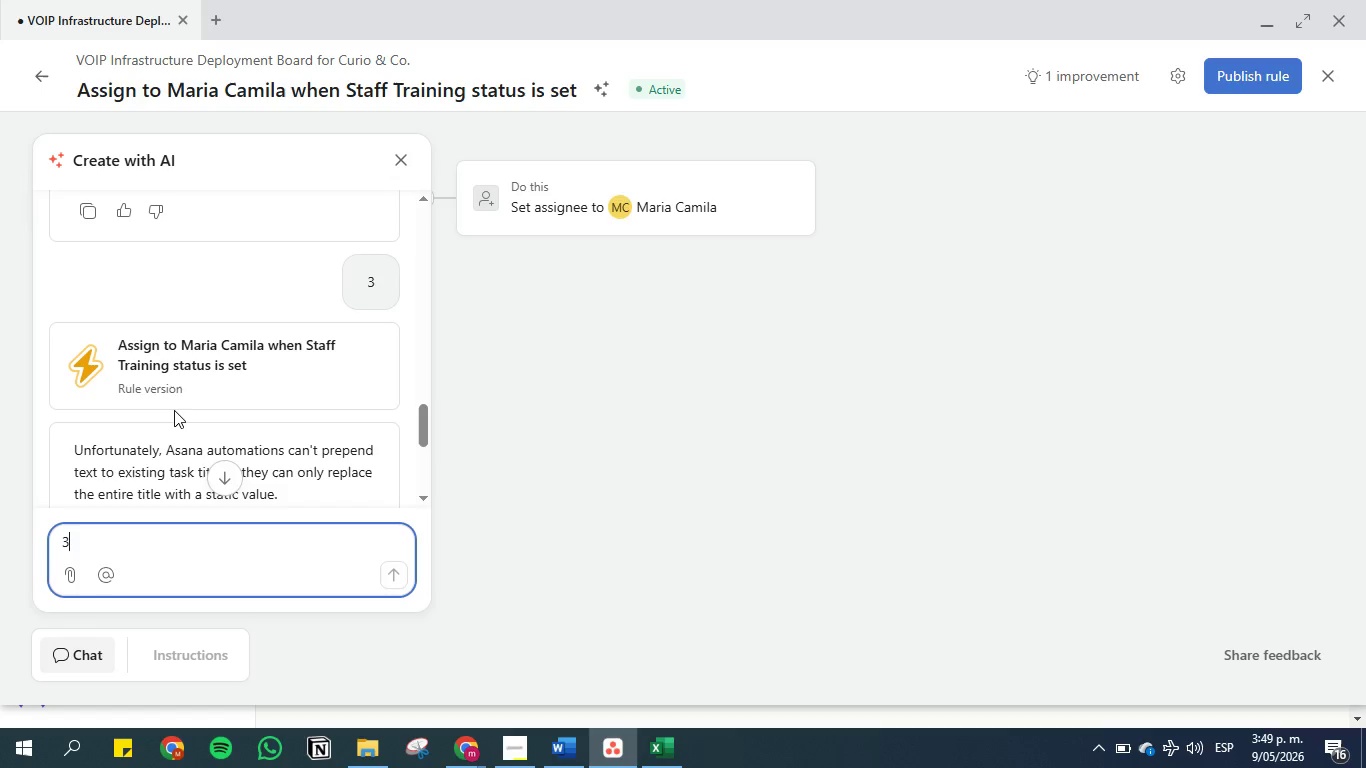 
left_click_drag(start_coordinate=[276, 358], to_coordinate=[369, 337])
 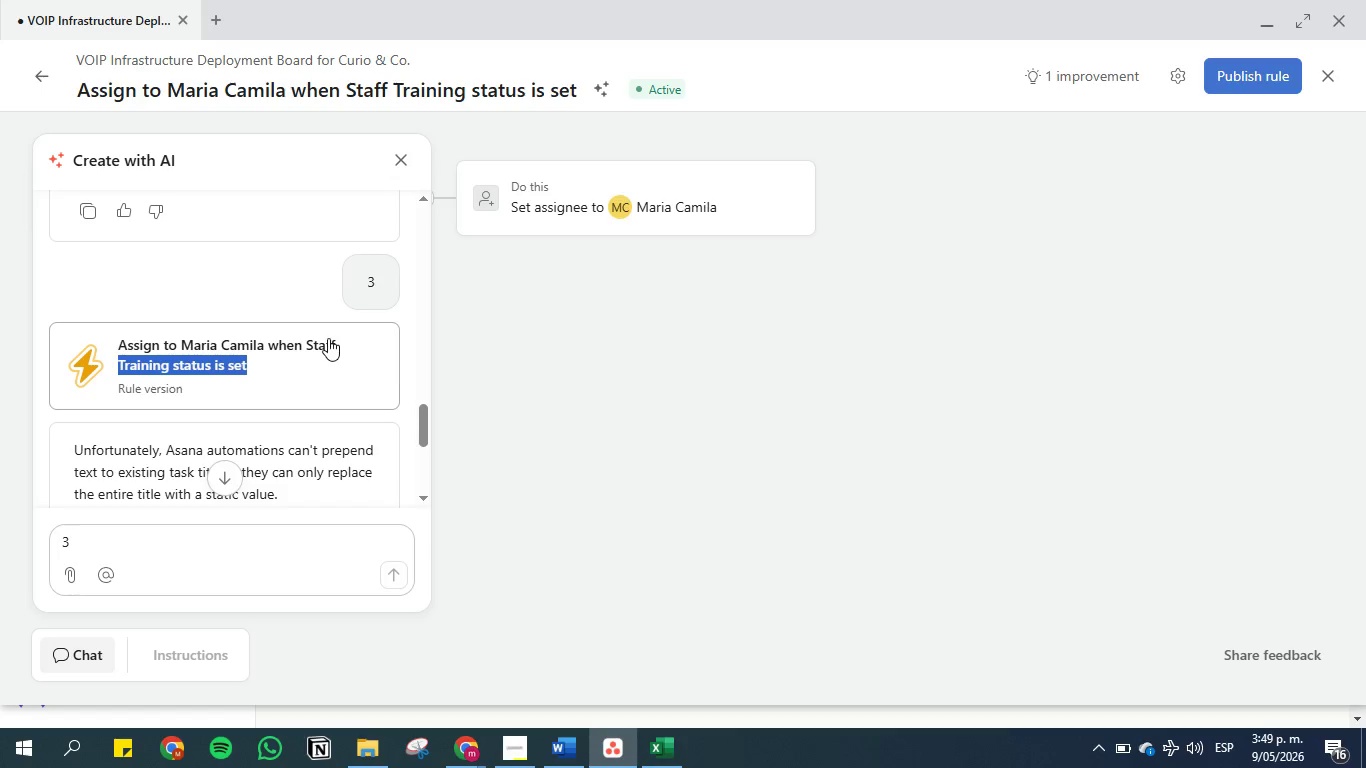 
scroll: coordinate [277, 418], scroll_direction: down, amount: 19.0
 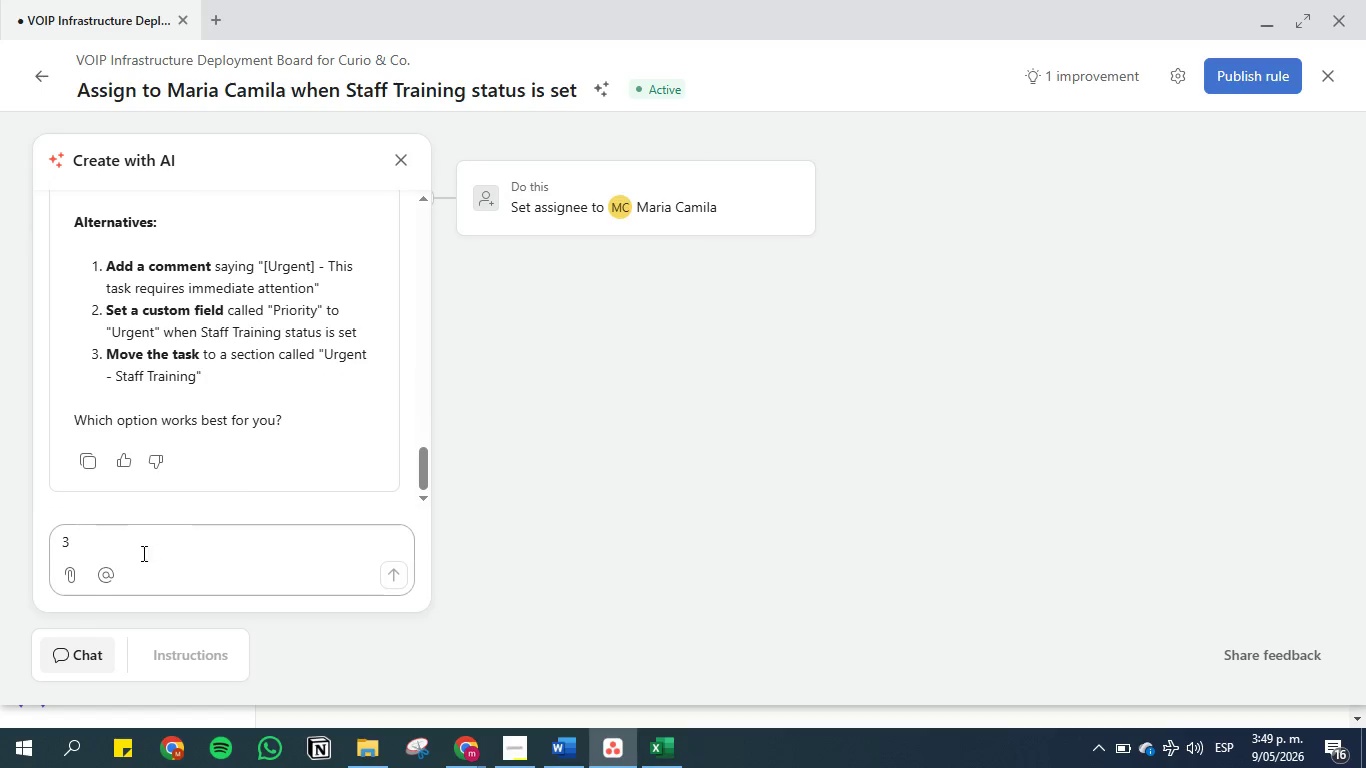 
left_click([139, 546])
 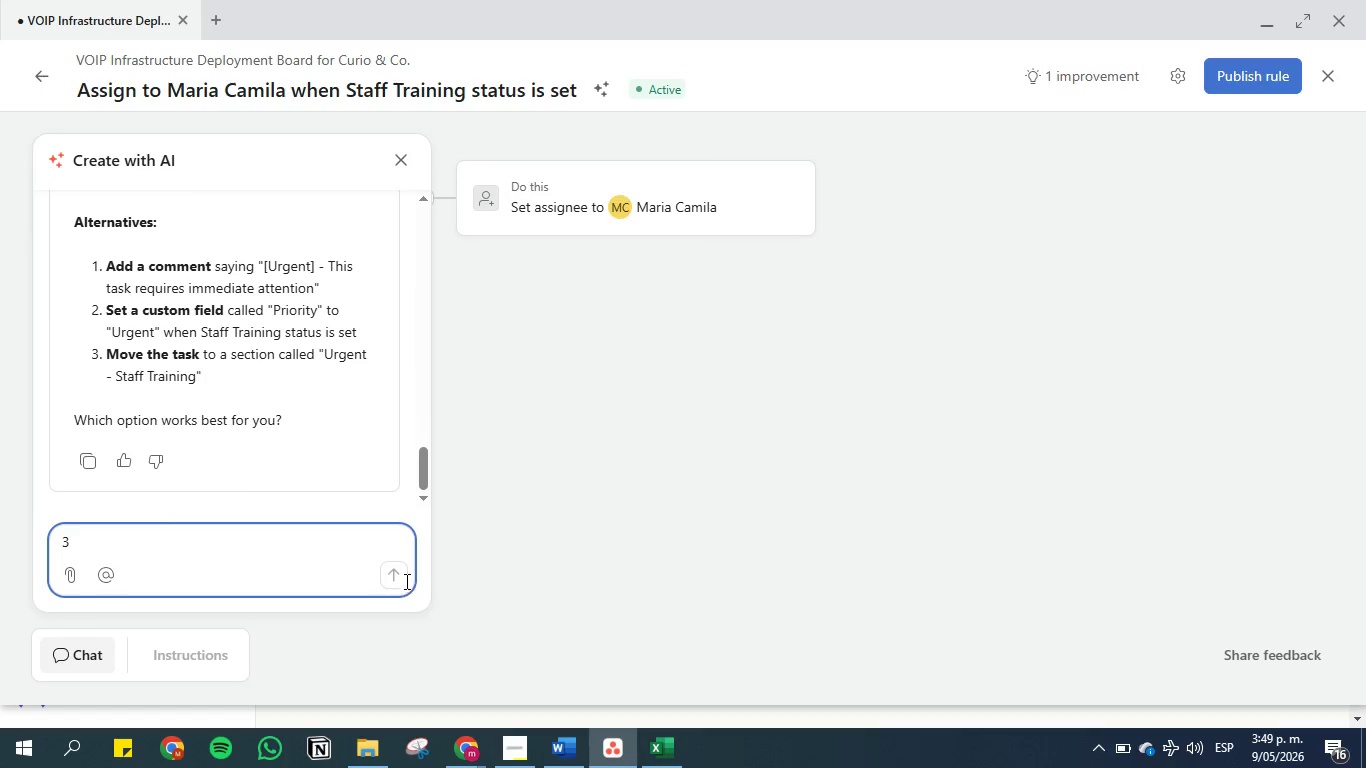 
left_click([397, 575])
 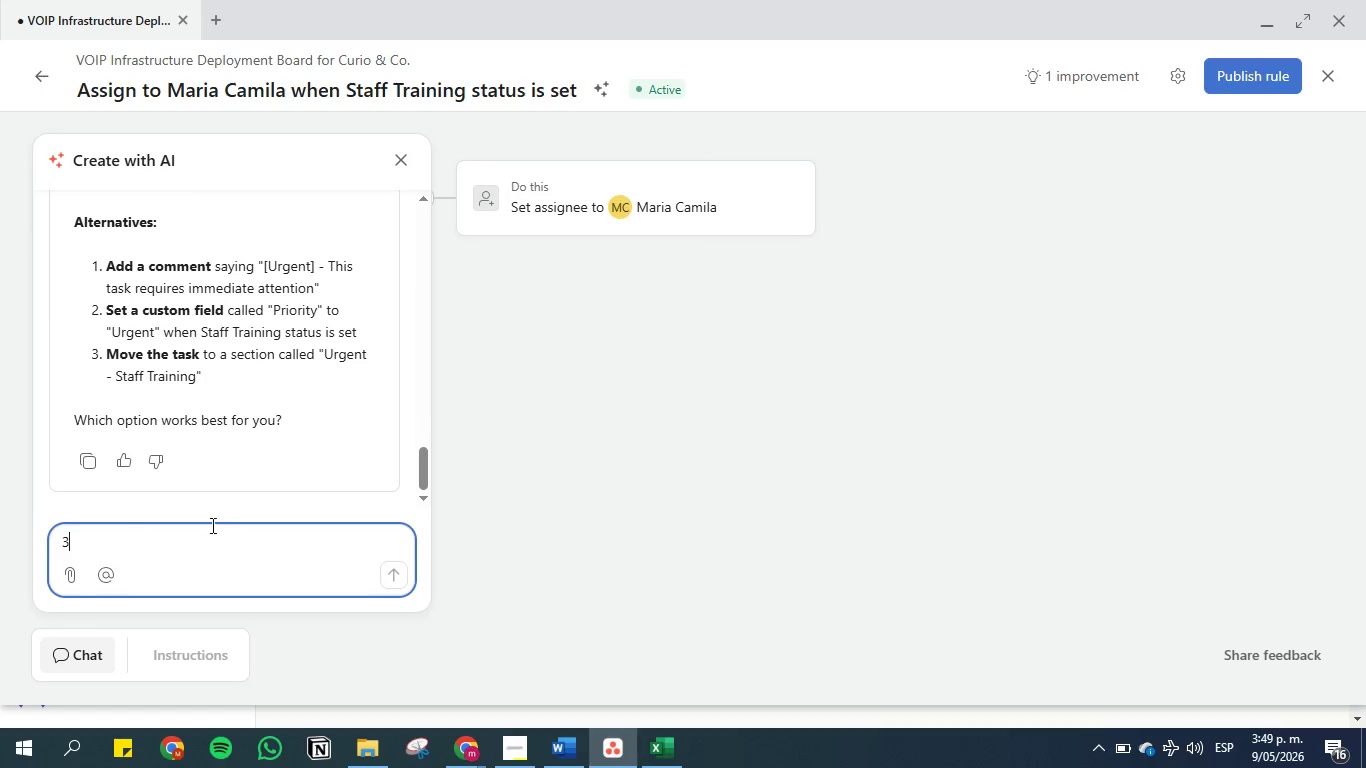 
left_click([207, 523])
 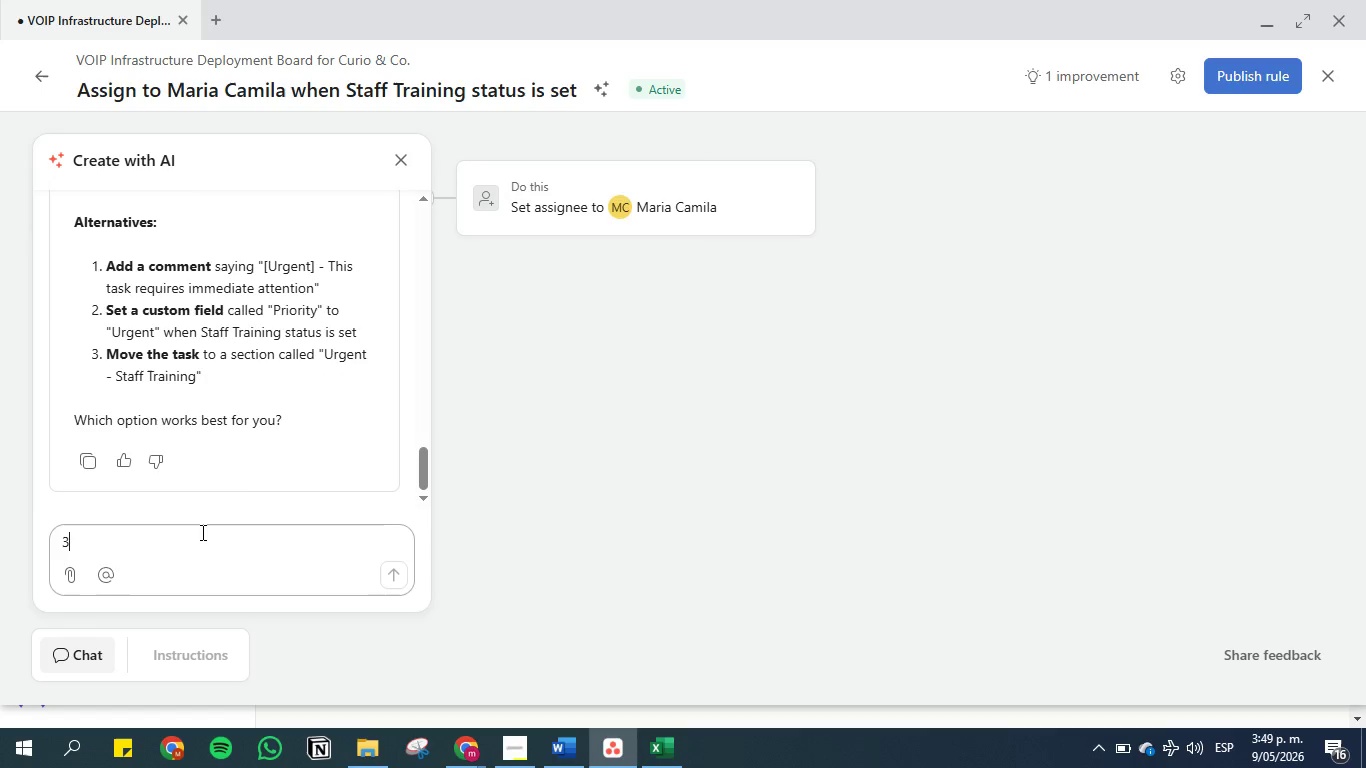 
double_click([201, 532])
 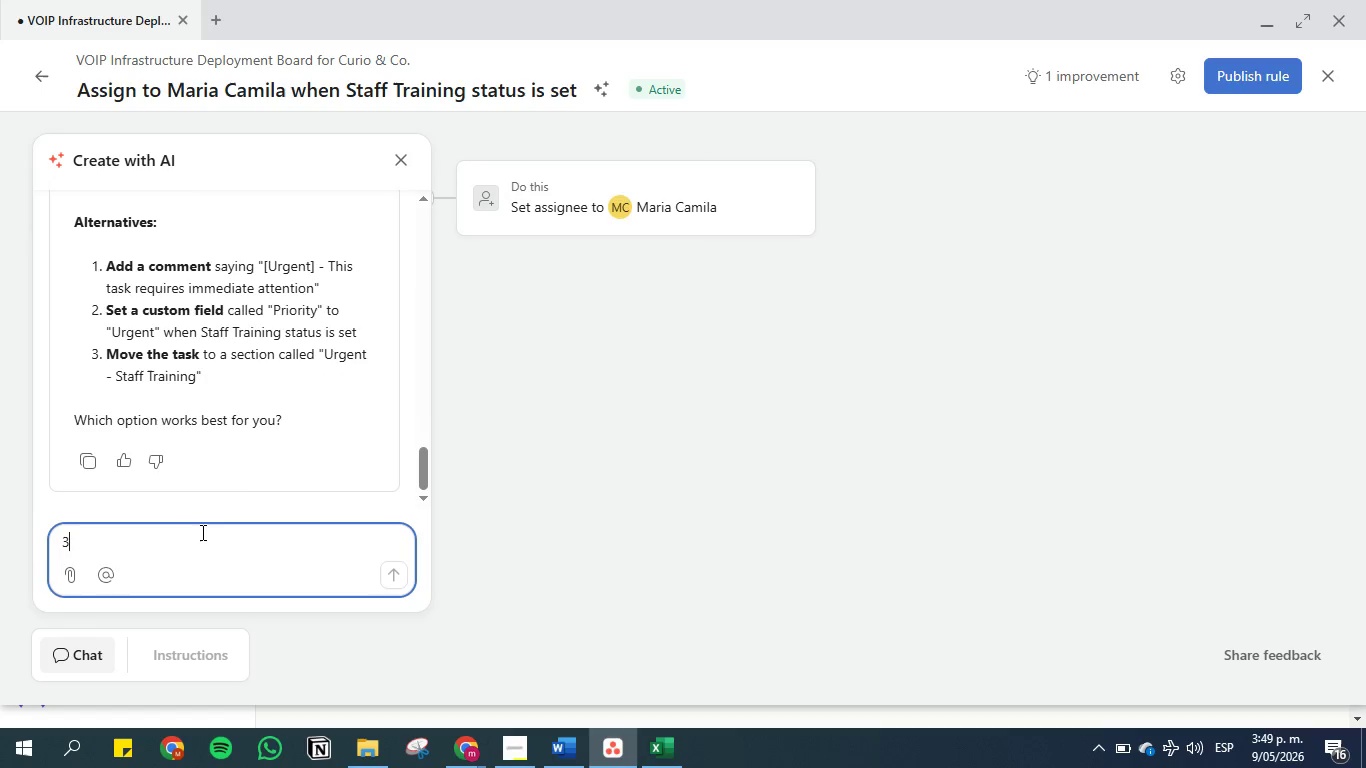 
triple_click([201, 532])
 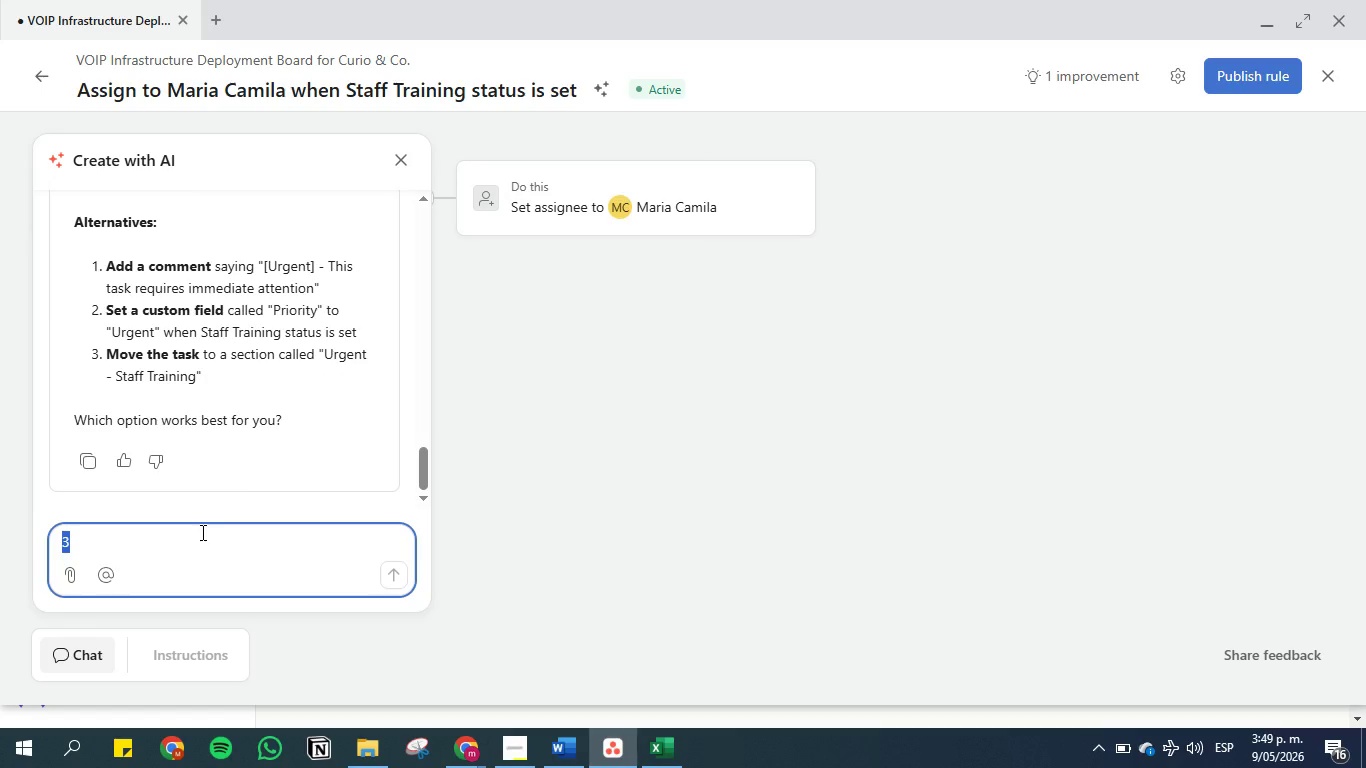 
type(option 3 )
 